 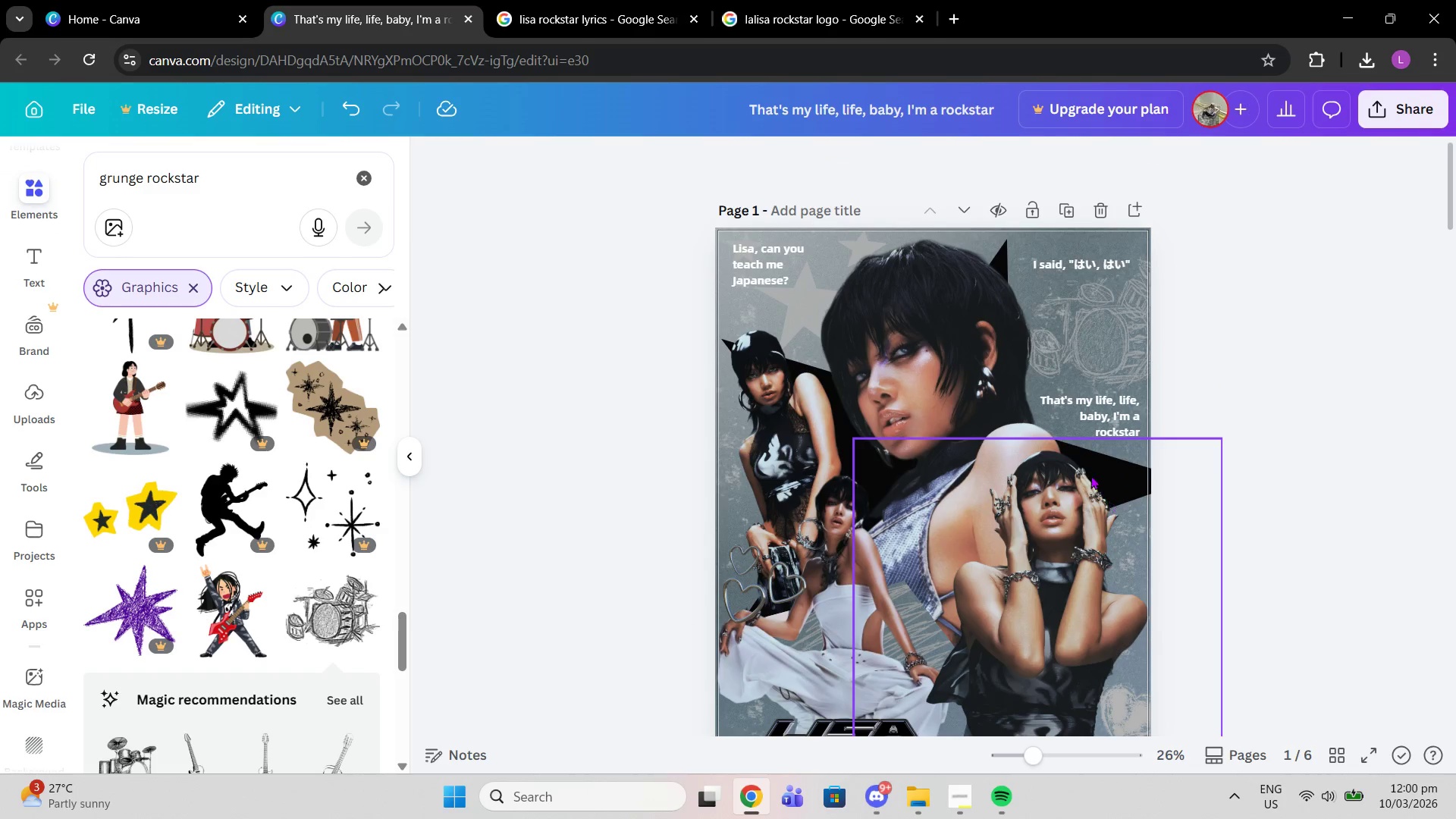 
left_click_drag(start_coordinate=[208, 189], to_coordinate=[83, 176])
 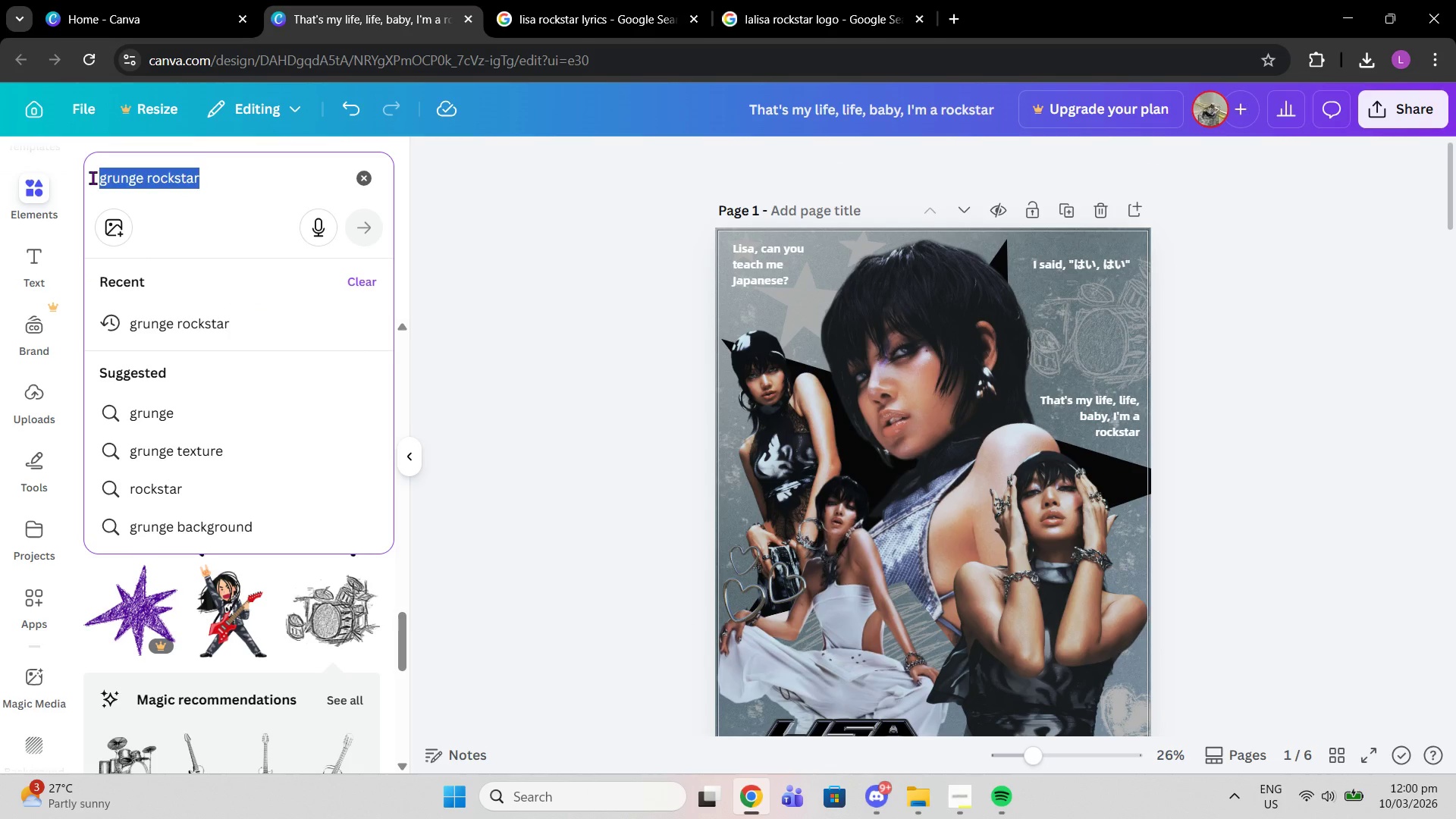 
type(chrome crwo)
key(Backspace)
key(Backspace)
type(own)
 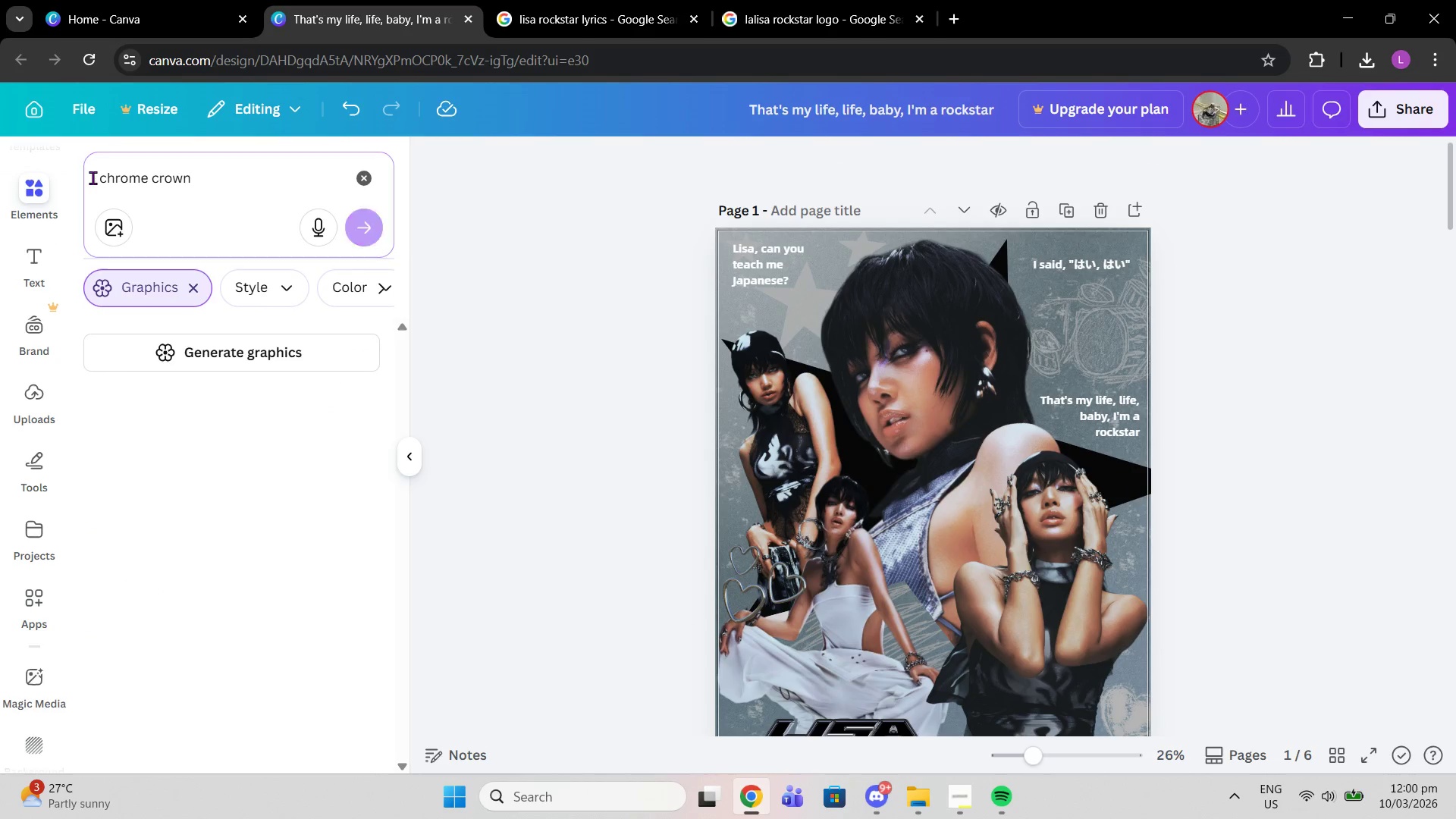 
key(Enter)
 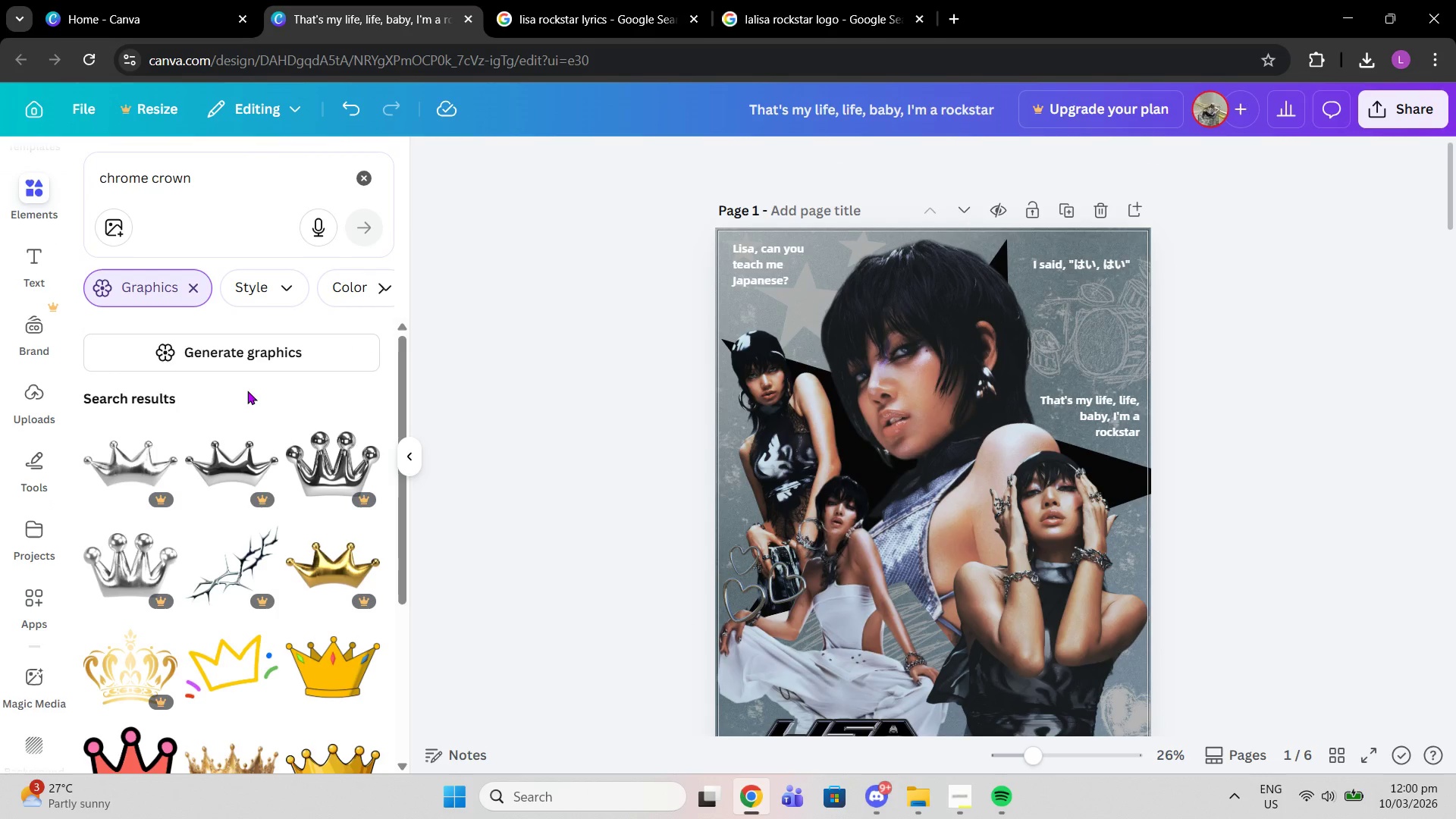 
scroll: coordinate [315, 438], scroll_direction: down, amount: 2.0
 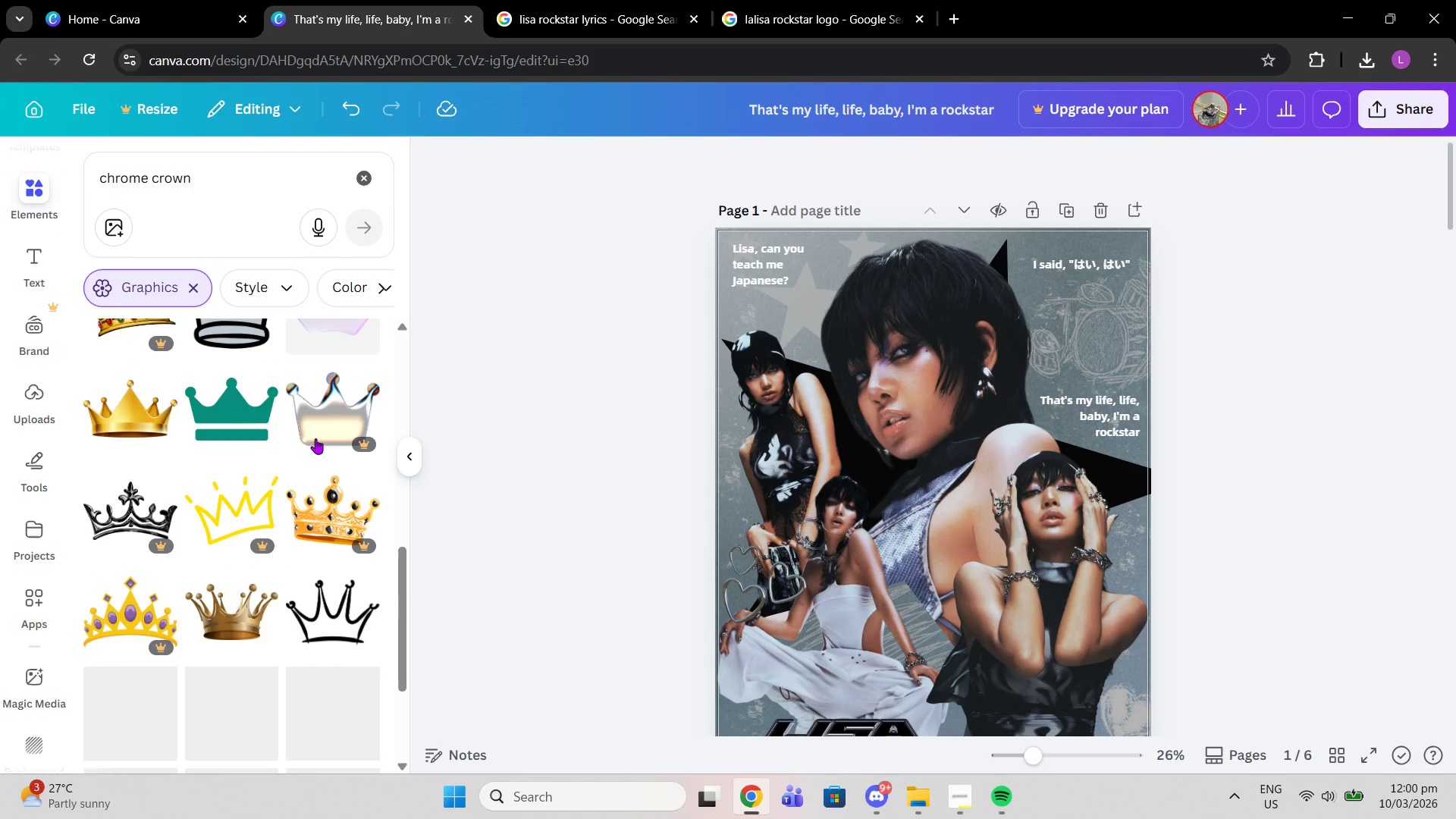 
scroll: coordinate [315, 438], scroll_direction: up, amount: 1.0
 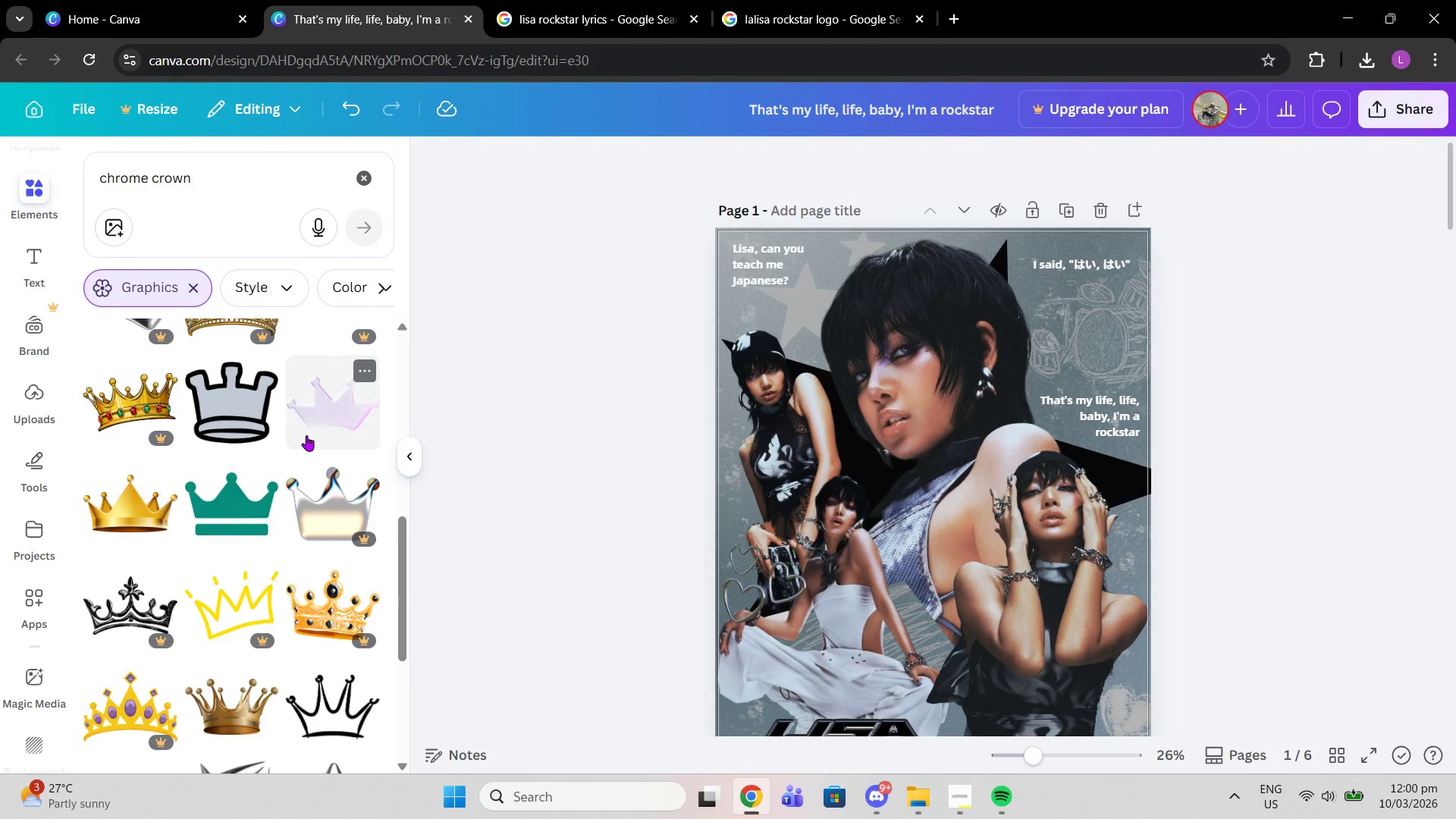 
left_click([306, 433])
 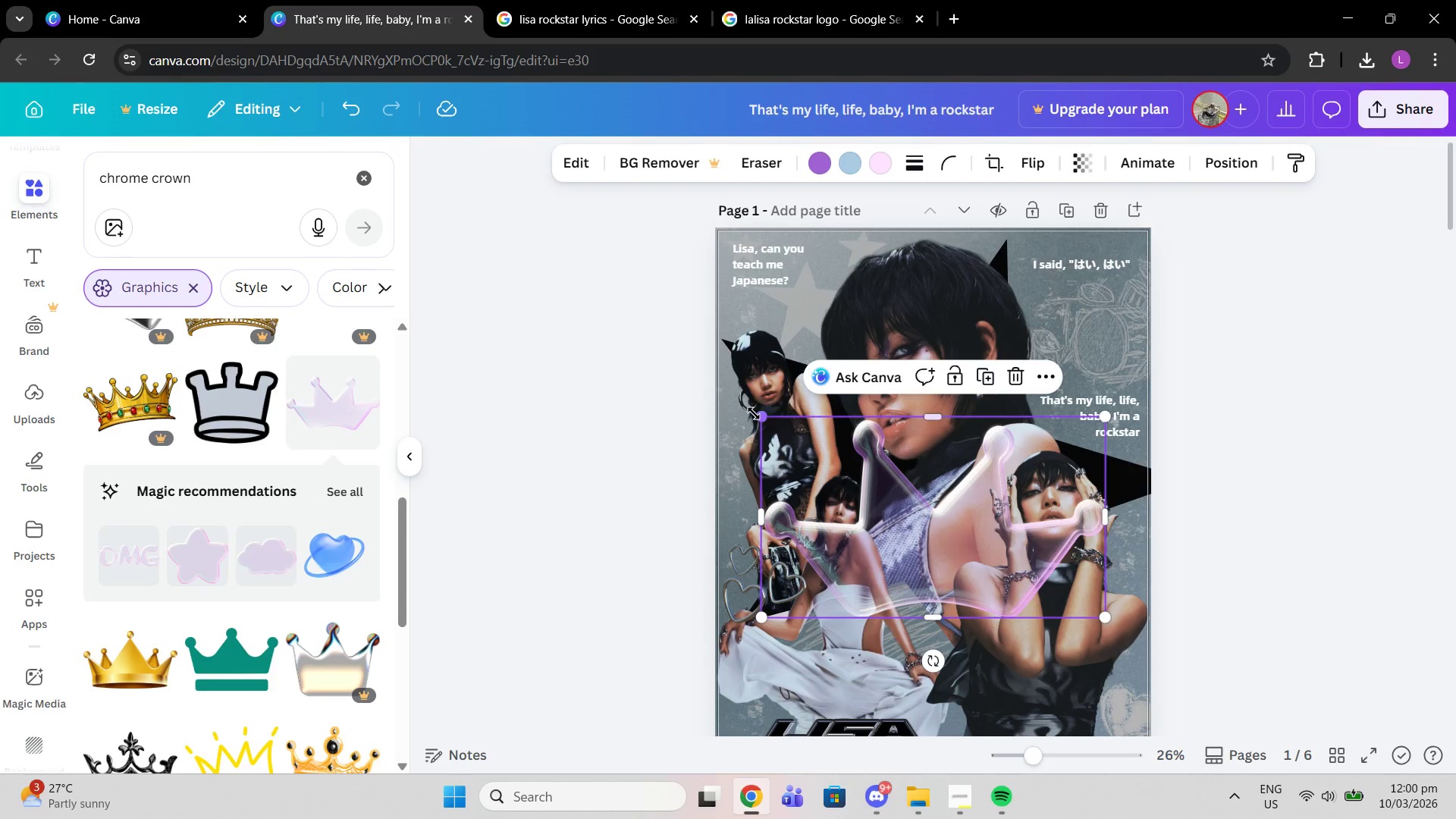 
left_click_drag(start_coordinate=[755, 413], to_coordinate=[852, 467])
 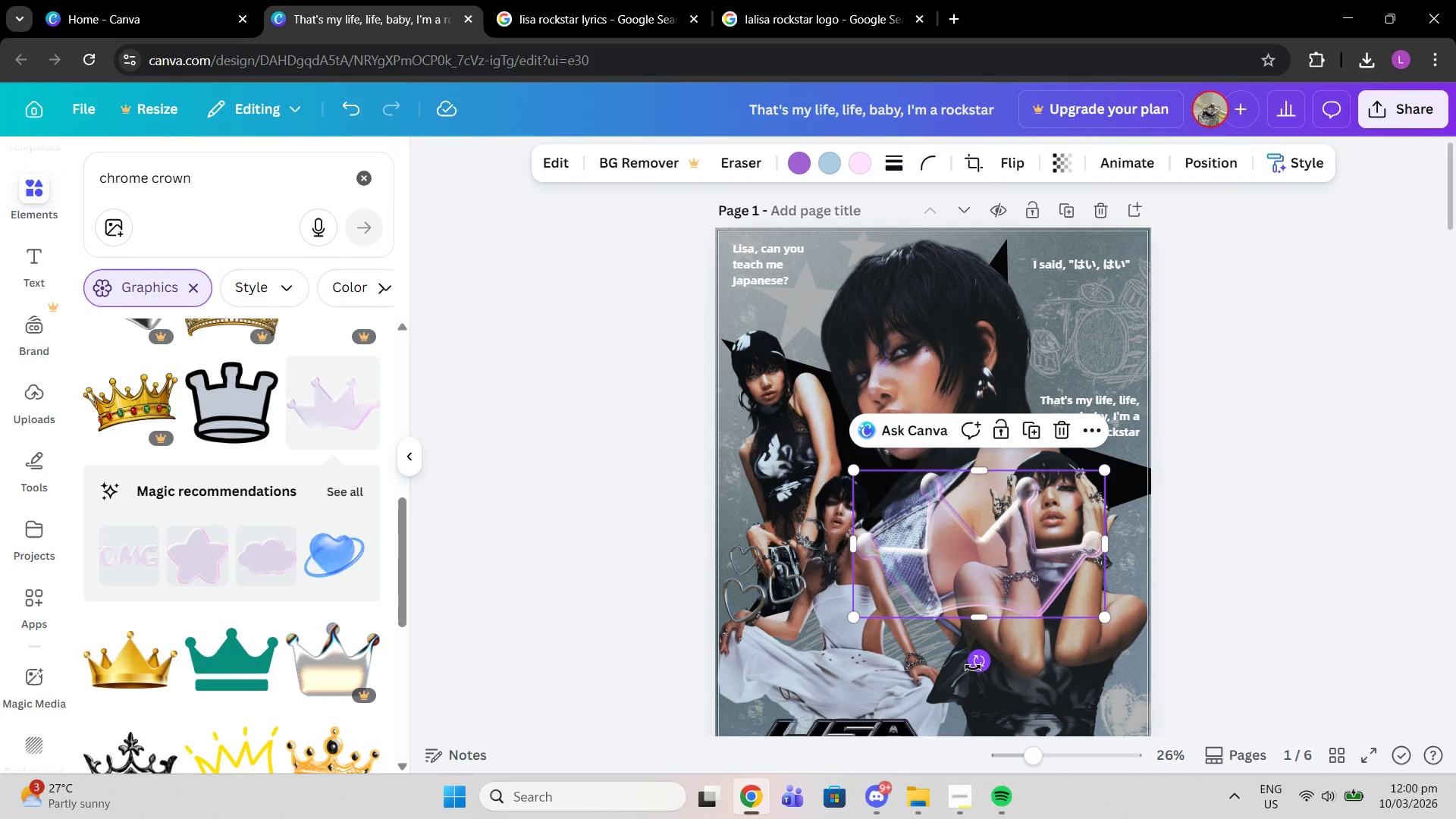 
left_click_drag(start_coordinate=[972, 668], to_coordinate=[915, 647])
 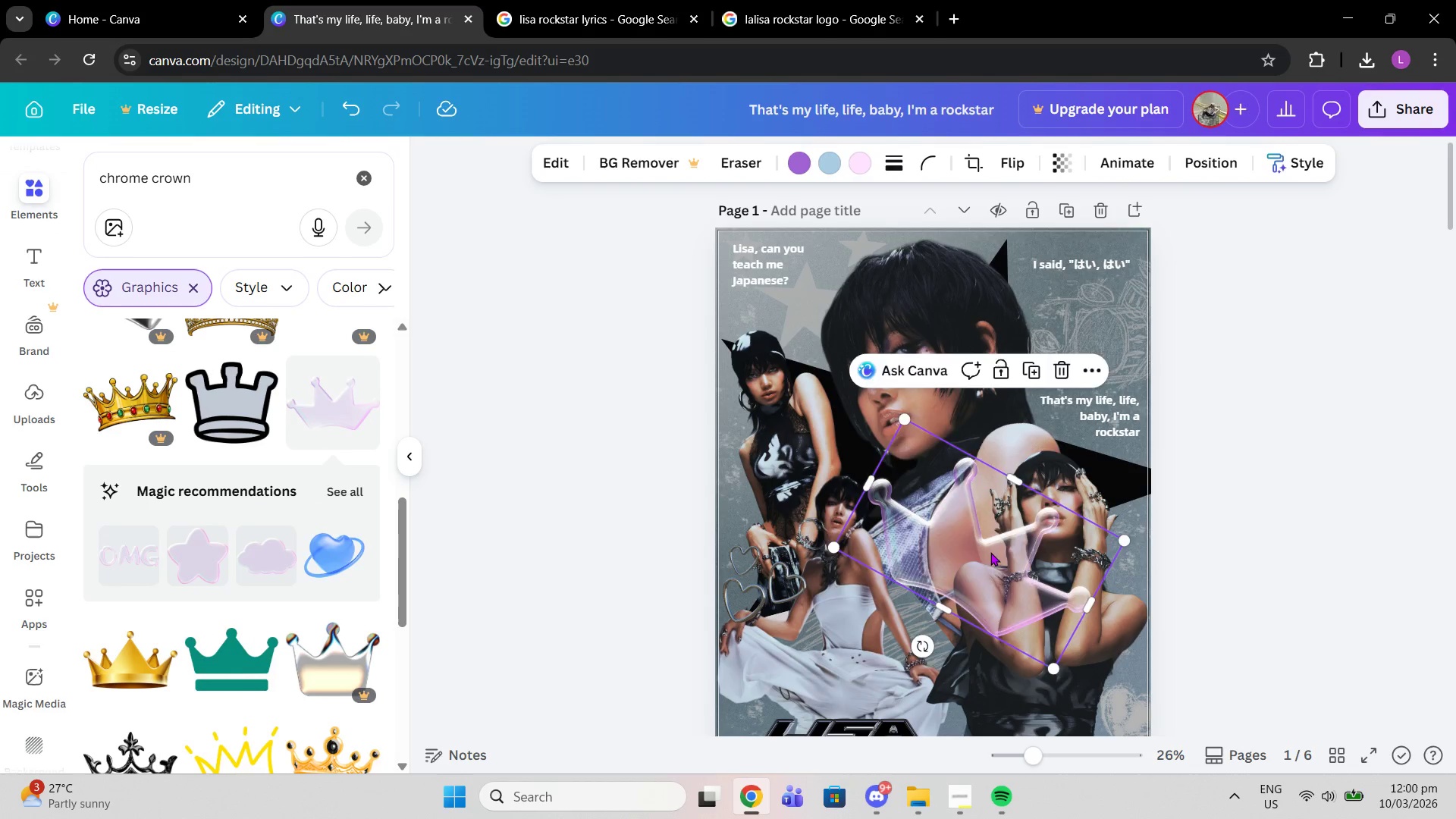 
left_click_drag(start_coordinate=[990, 569], to_coordinate=[1003, 286])
 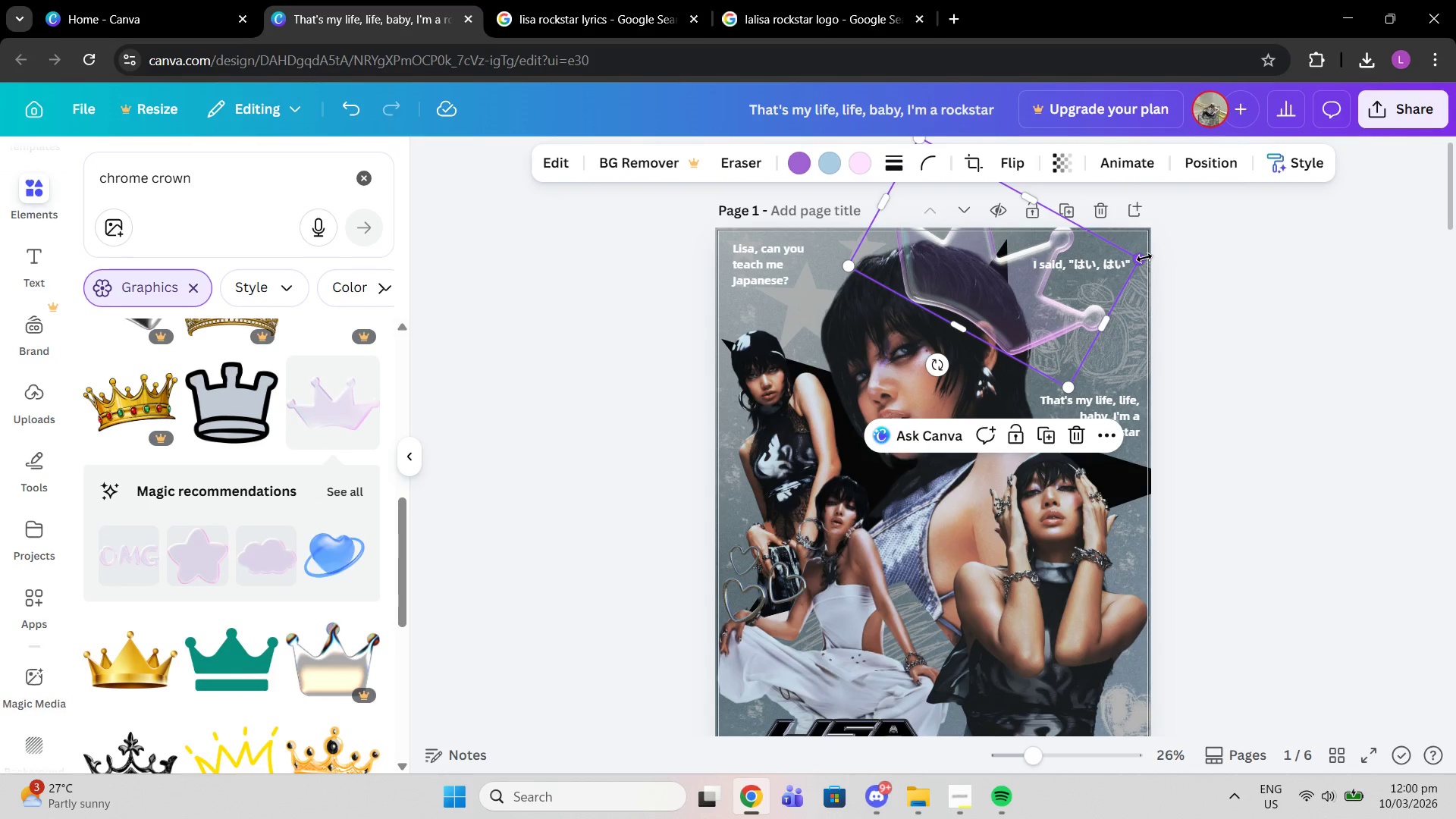 
left_click_drag(start_coordinate=[1144, 258], to_coordinate=[1003, 286])
 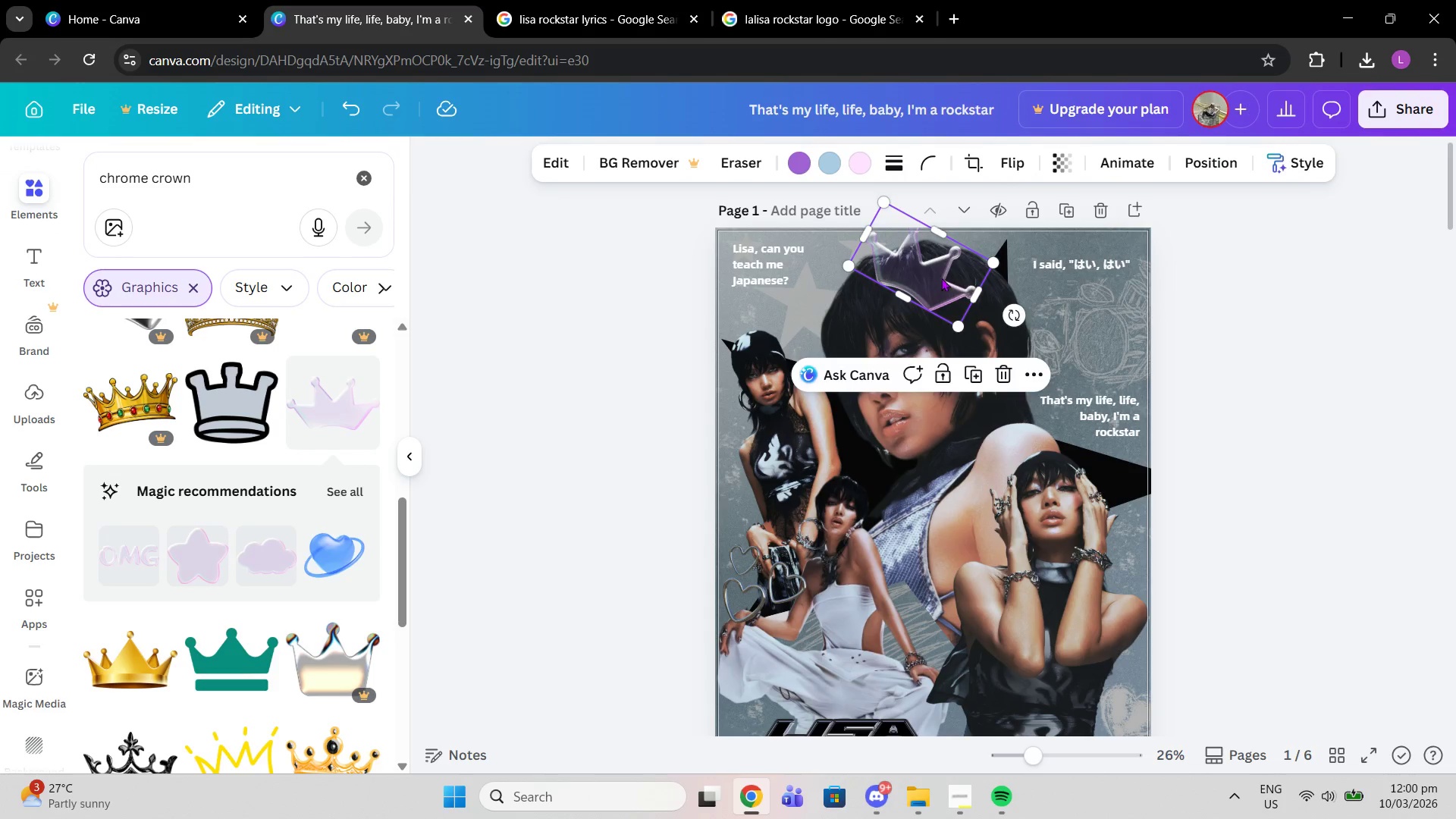 
left_click_drag(start_coordinate=[930, 278], to_coordinate=[1083, 439])
 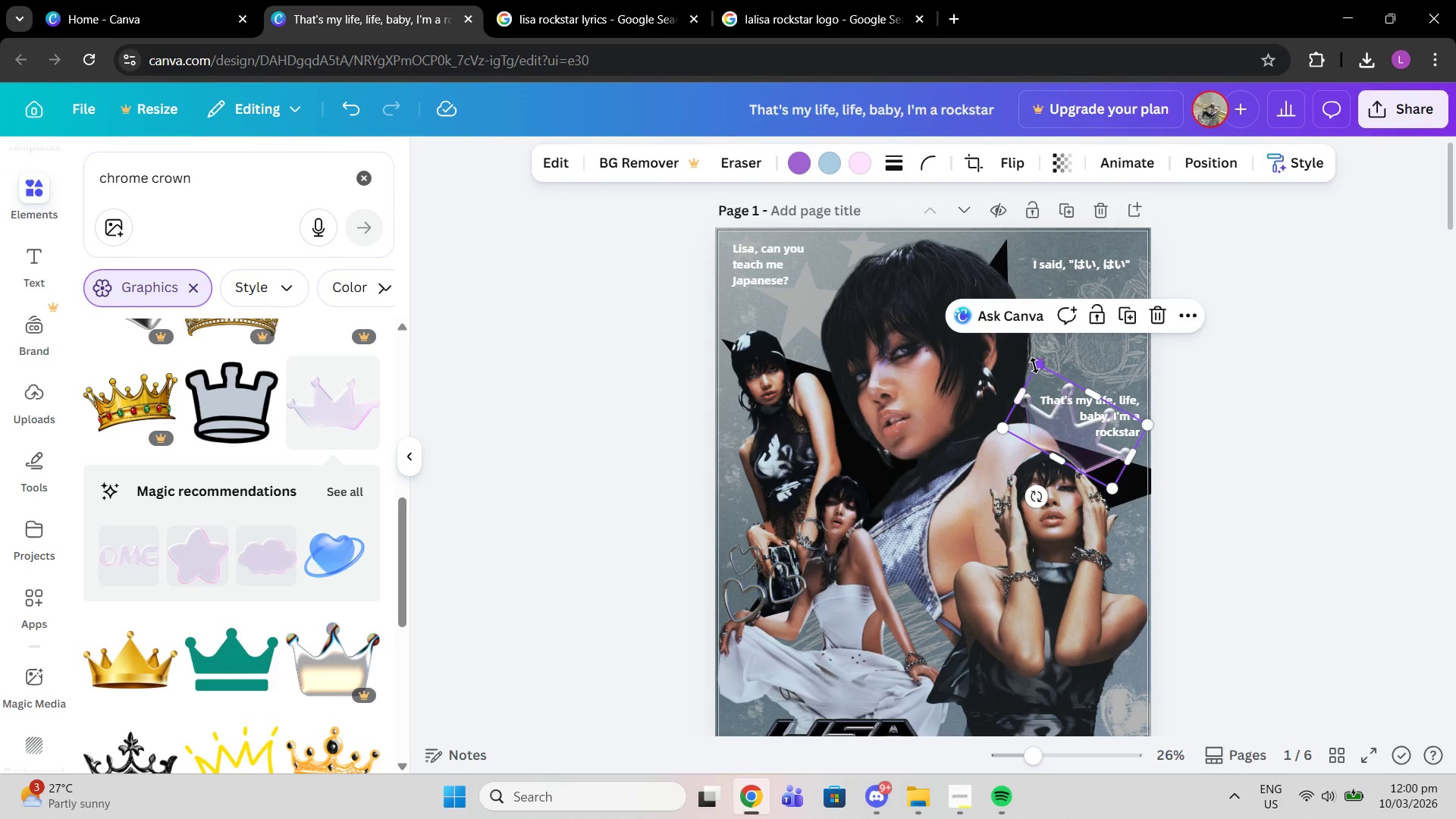 
left_click_drag(start_coordinate=[1034, 366], to_coordinate=[1067, 403])
 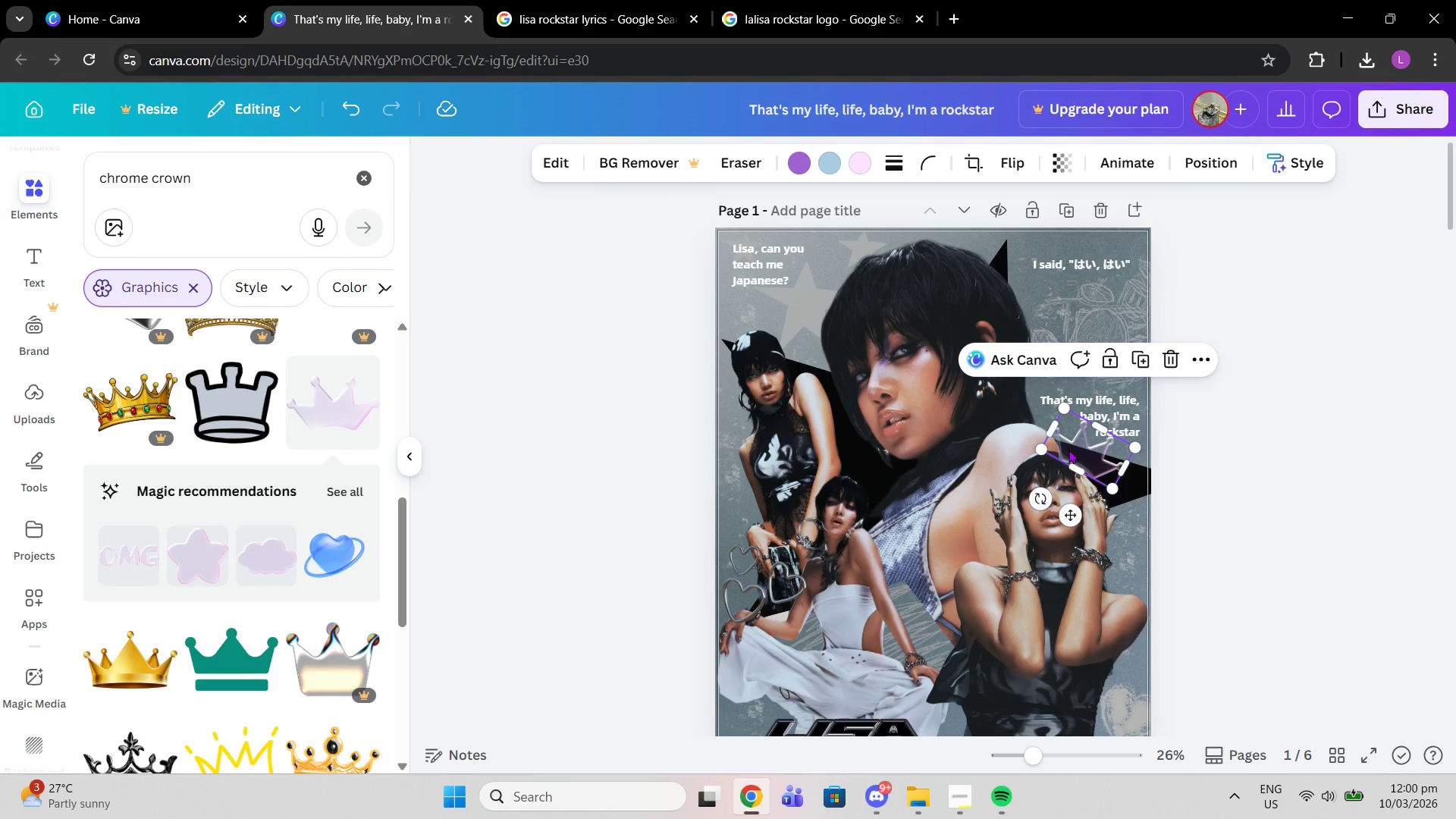 
left_click_drag(start_coordinate=[1068, 450], to_coordinate=[1023, 432])
 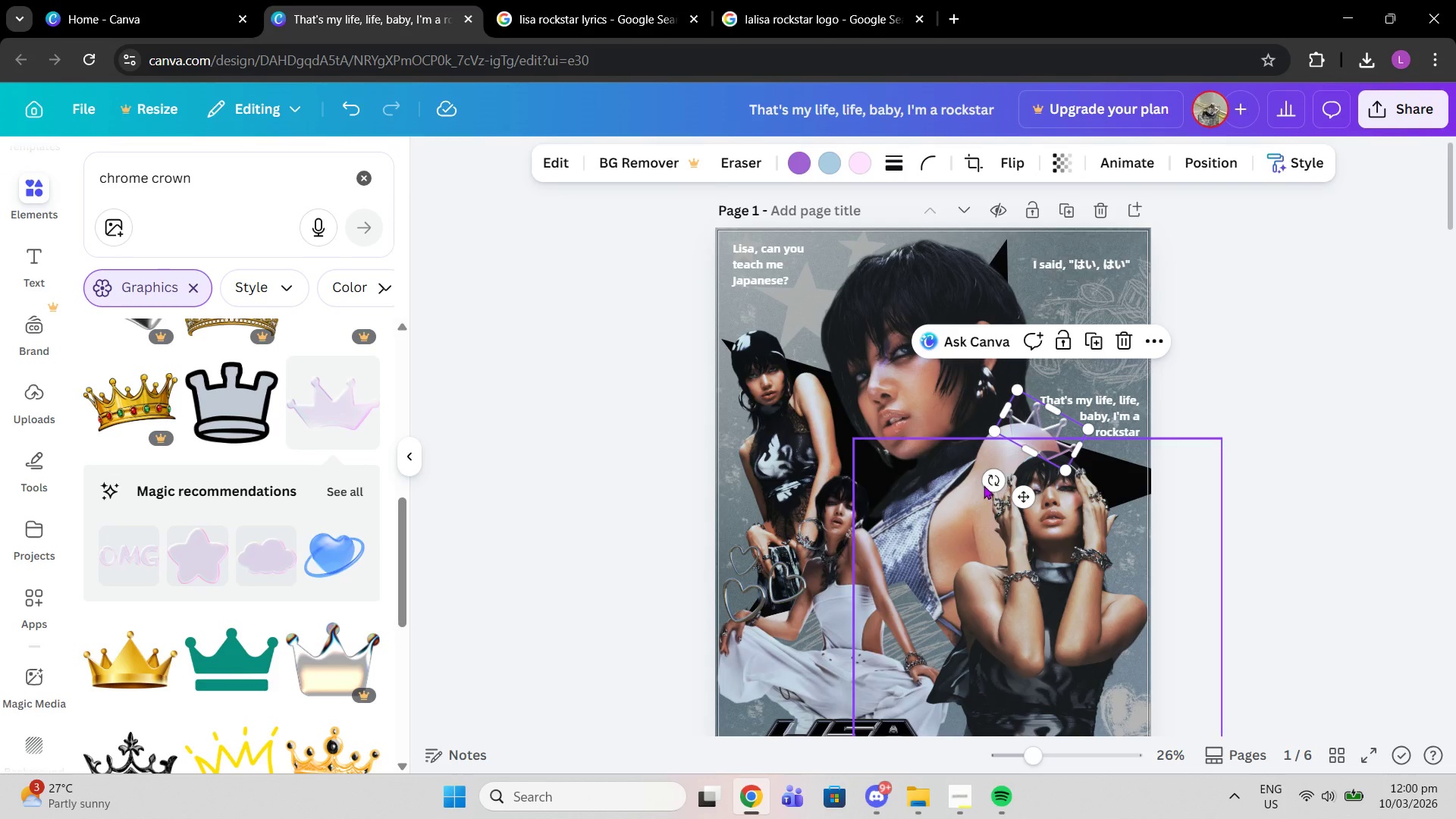 
left_click_drag(start_coordinate=[982, 484], to_coordinate=[1057, 485])
 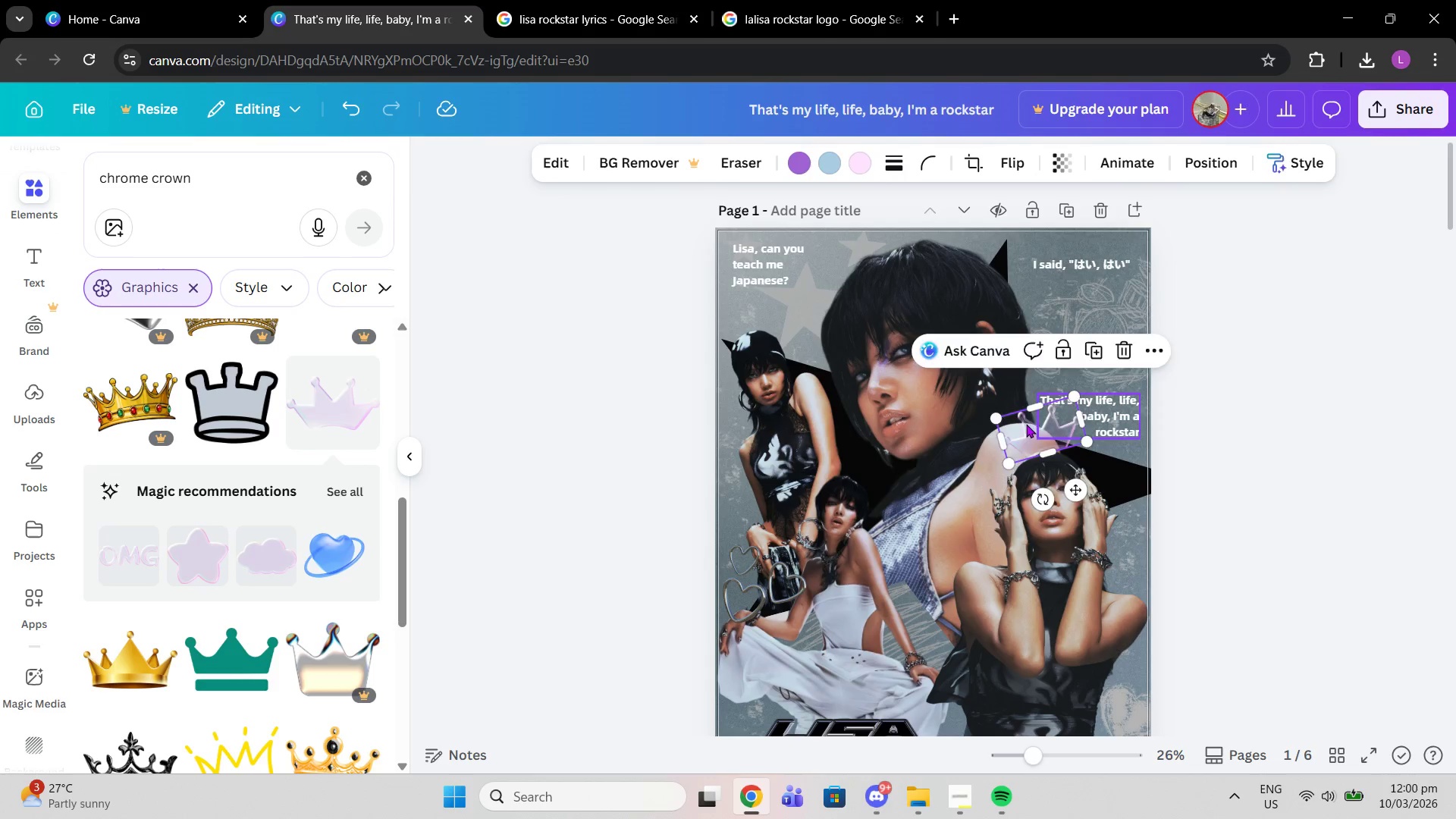 
left_click_drag(start_coordinate=[1043, 422], to_coordinate=[1021, 435])
 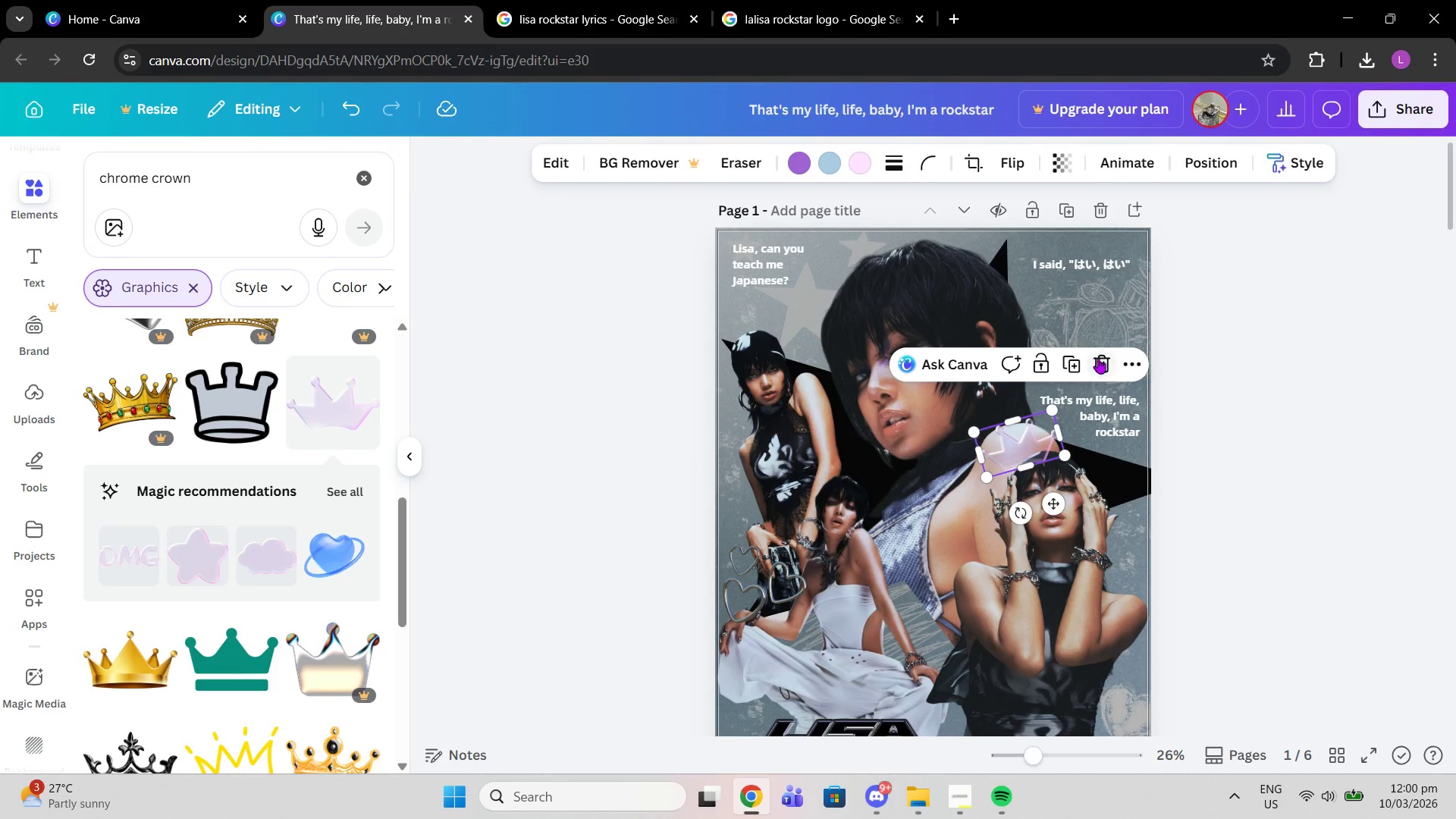 
left_click([1100, 359])
 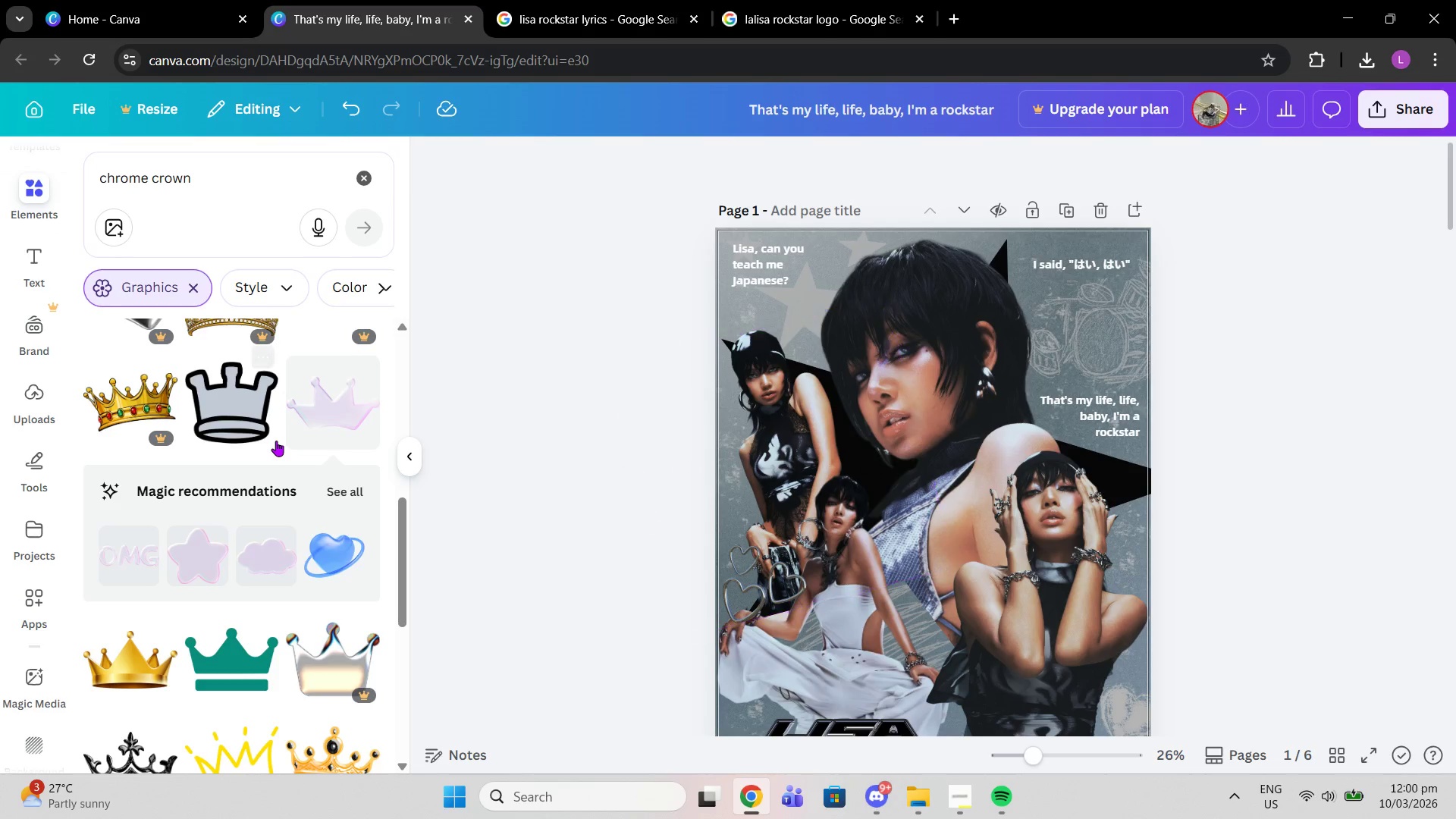 
scroll: coordinate [290, 566], scroll_direction: down, amount: 3.0
 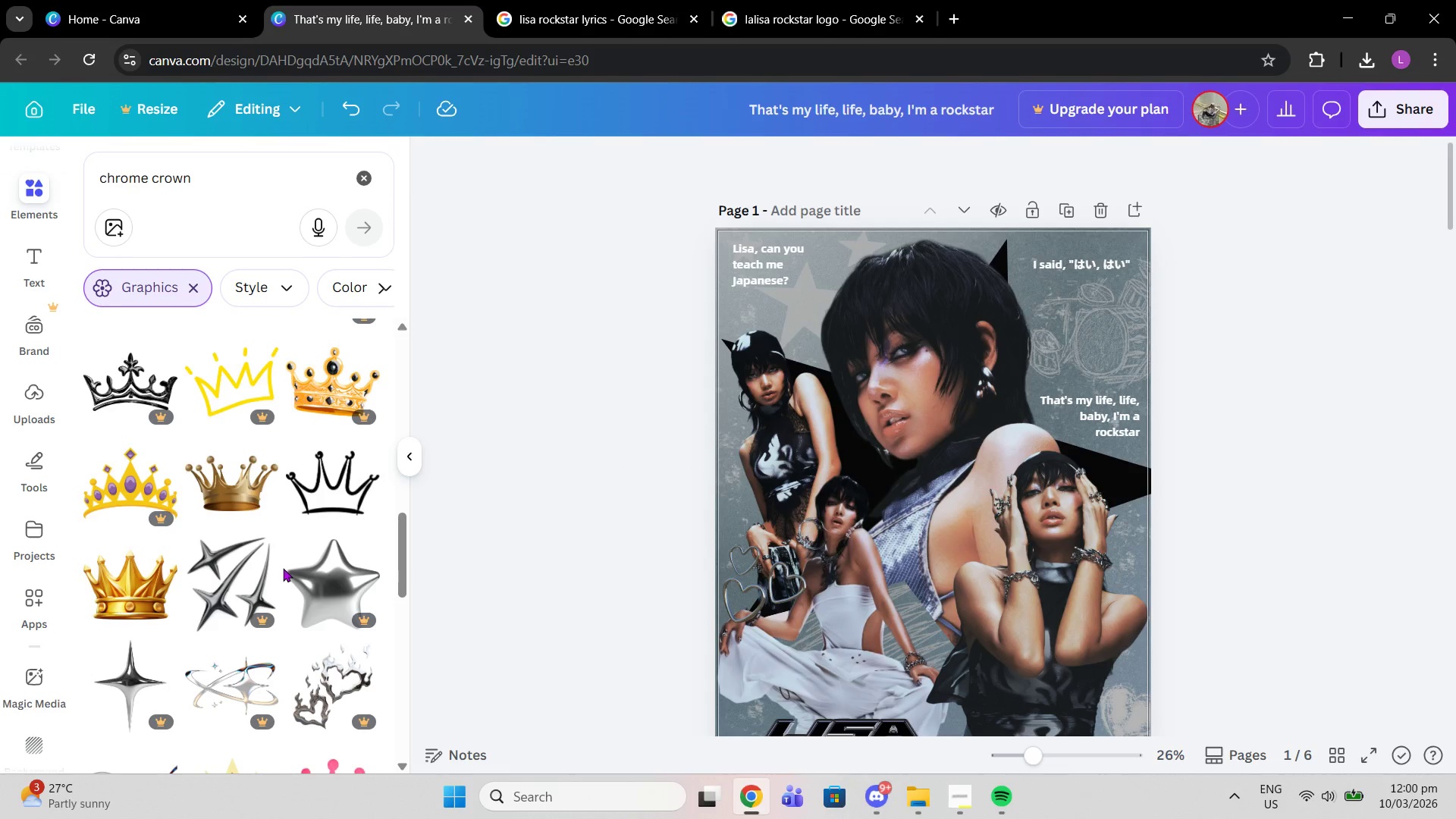 
left_click([354, 485])
 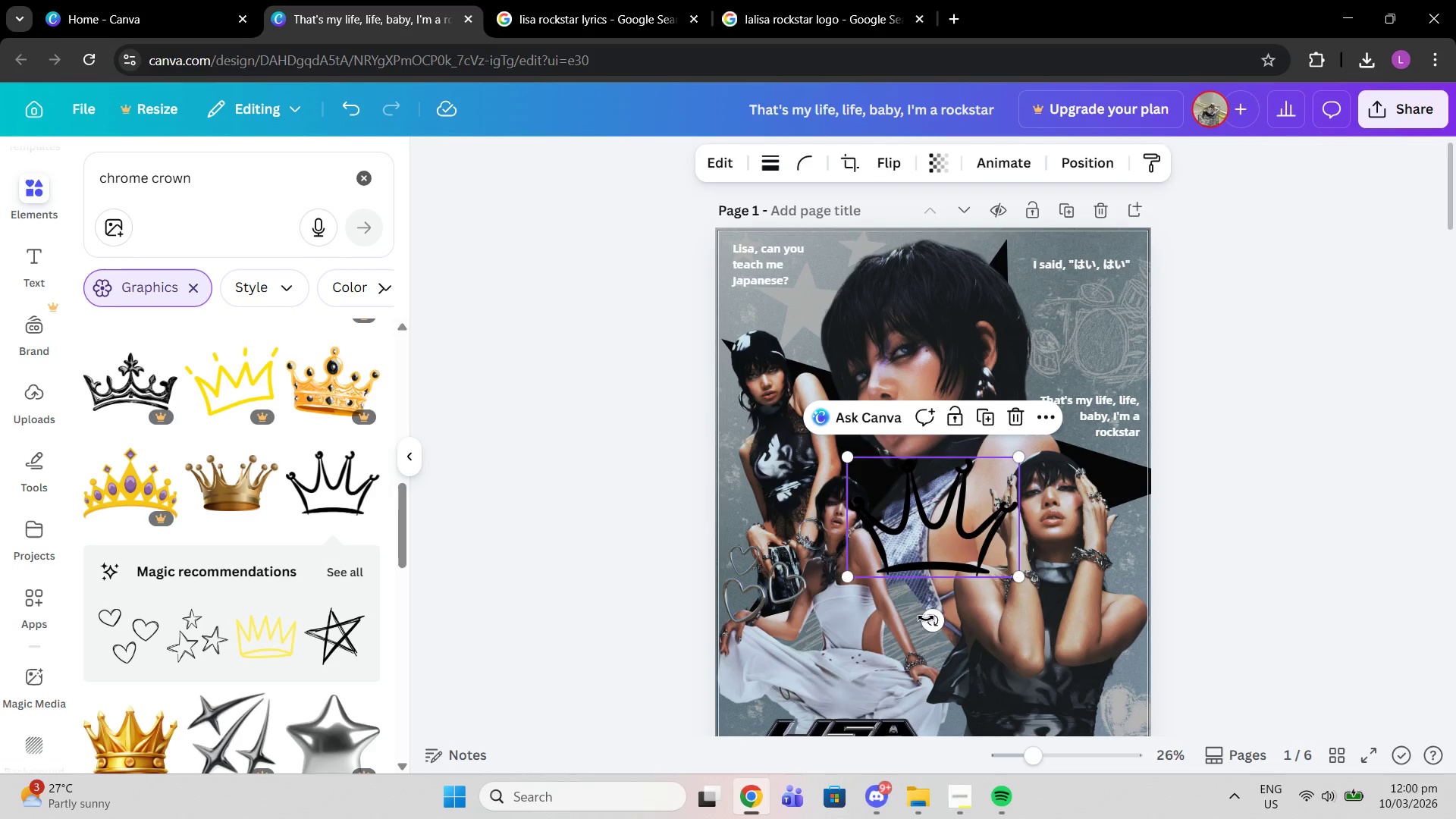 
left_click_drag(start_coordinate=[933, 621], to_coordinate=[891, 590])
 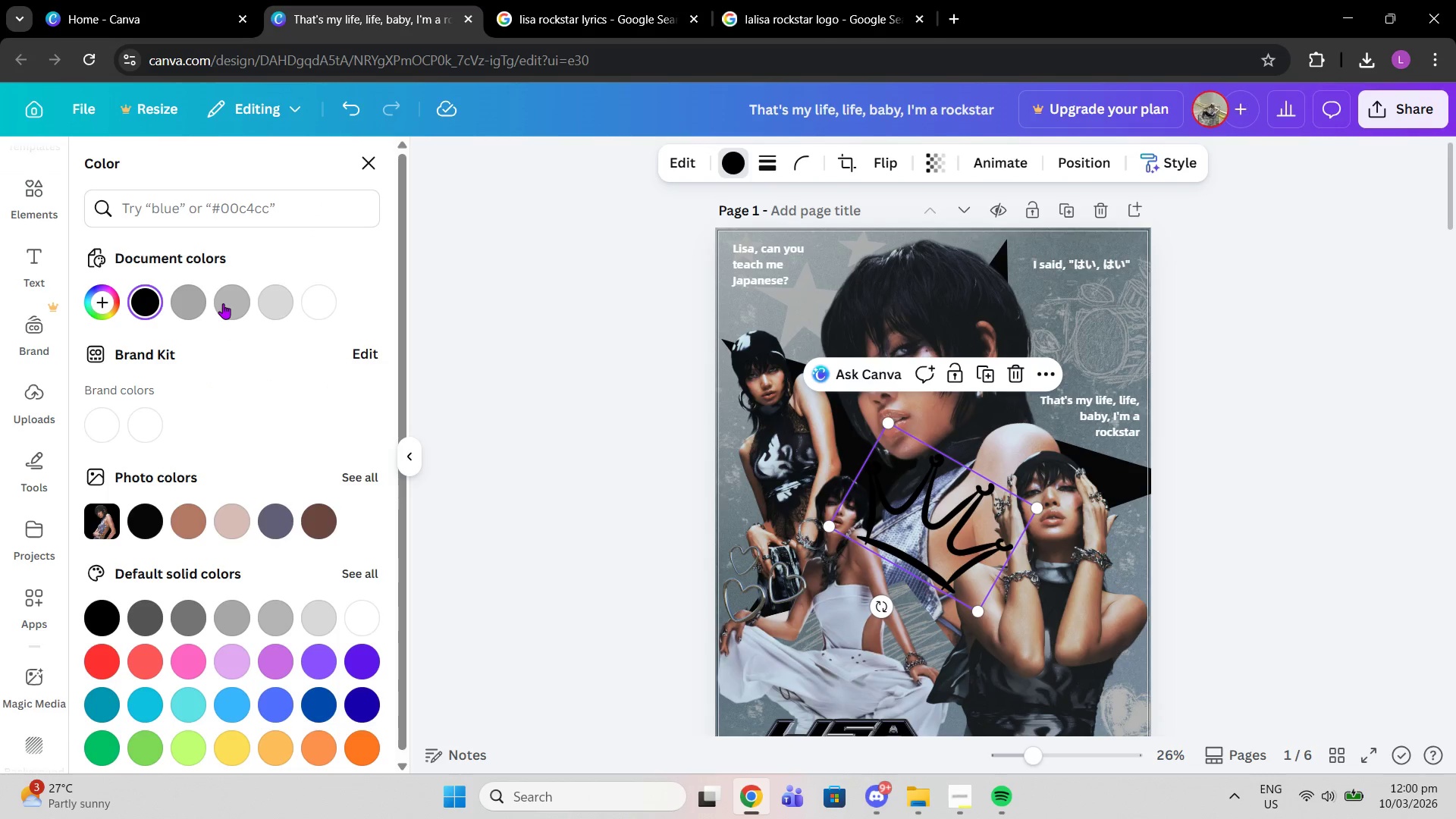 
left_click([193, 305])
 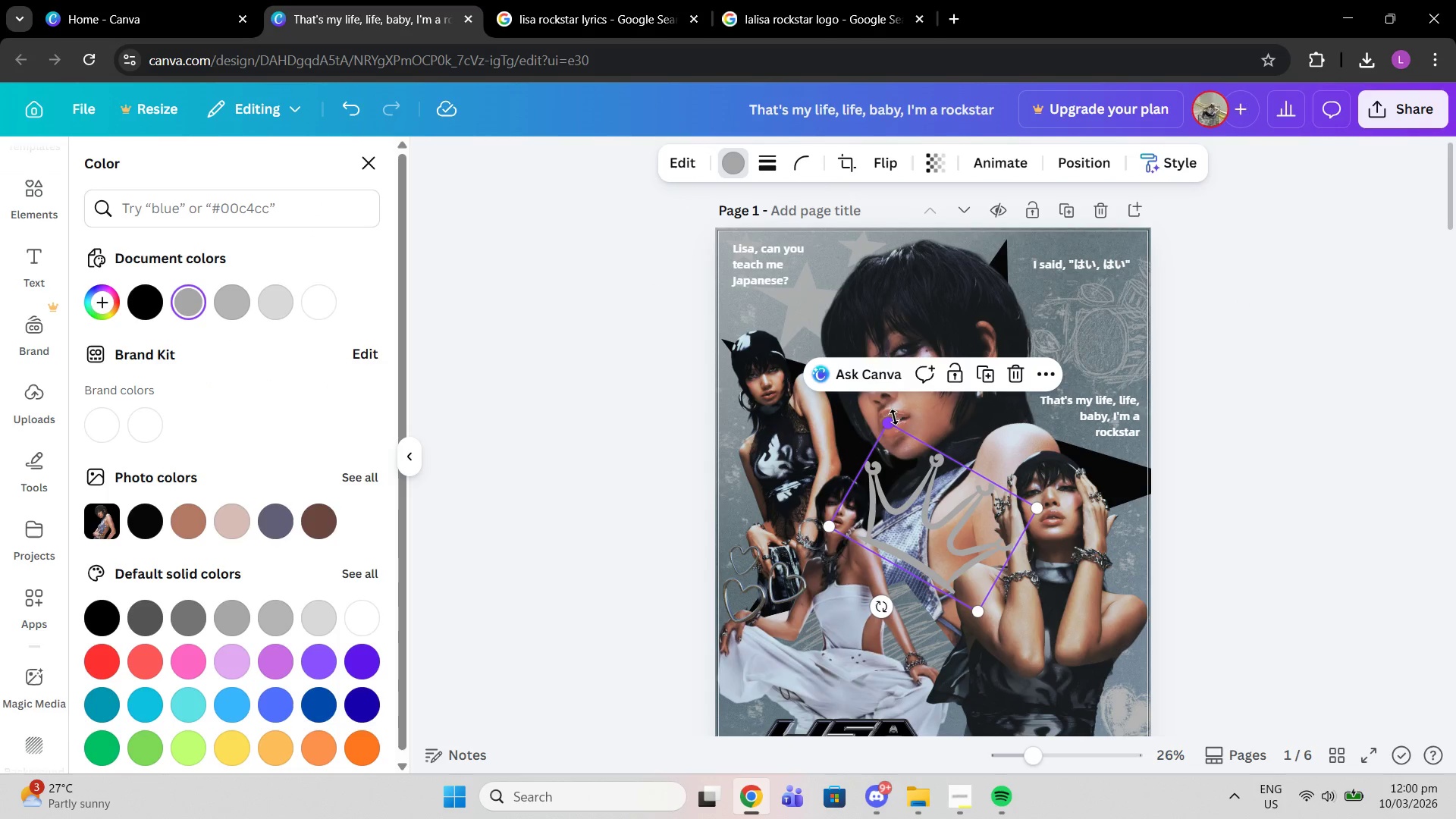 
left_click_drag(start_coordinate=[894, 417], to_coordinate=[915, 510])
 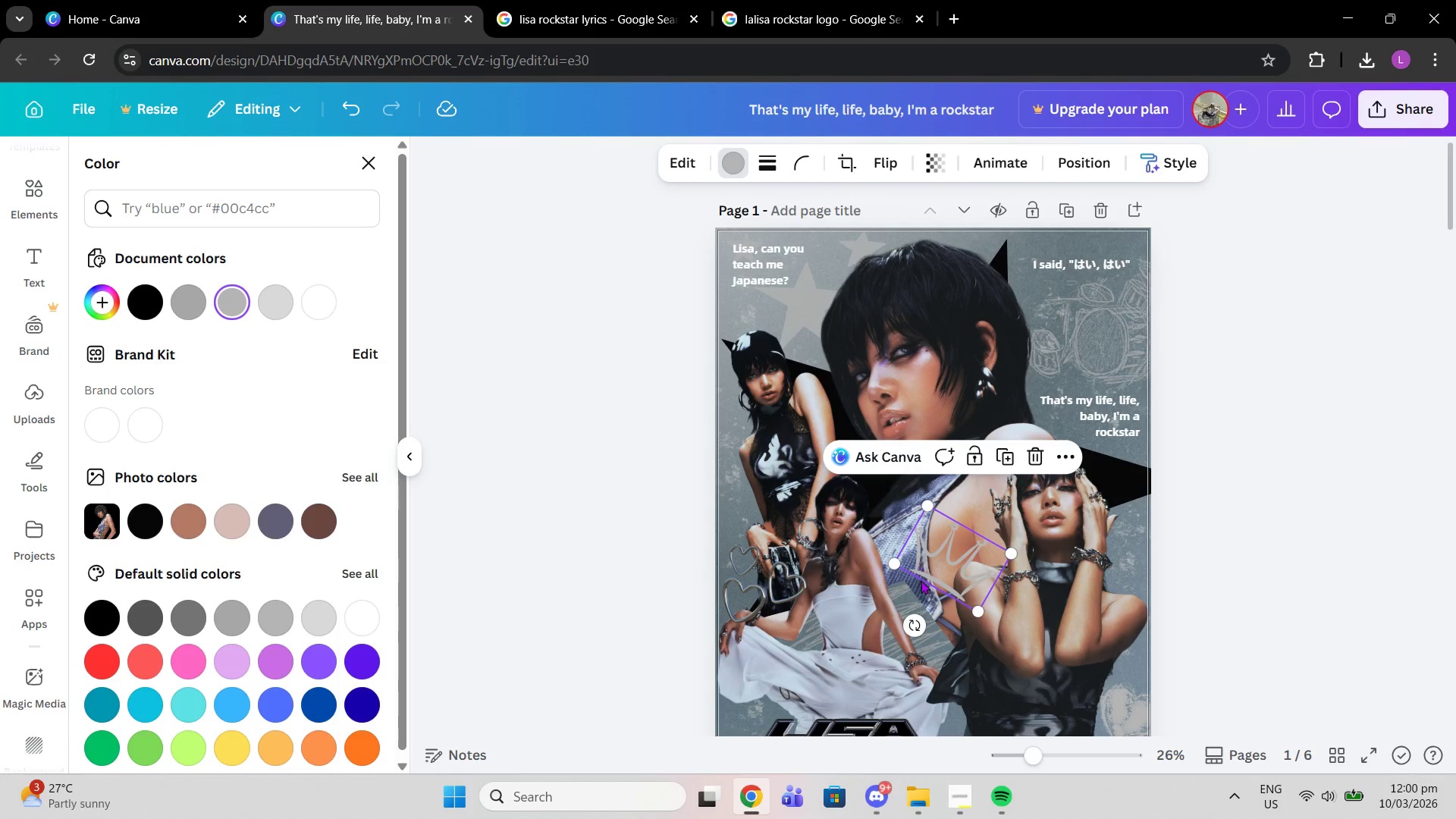 
left_click_drag(start_coordinate=[913, 621], to_coordinate=[927, 344])
 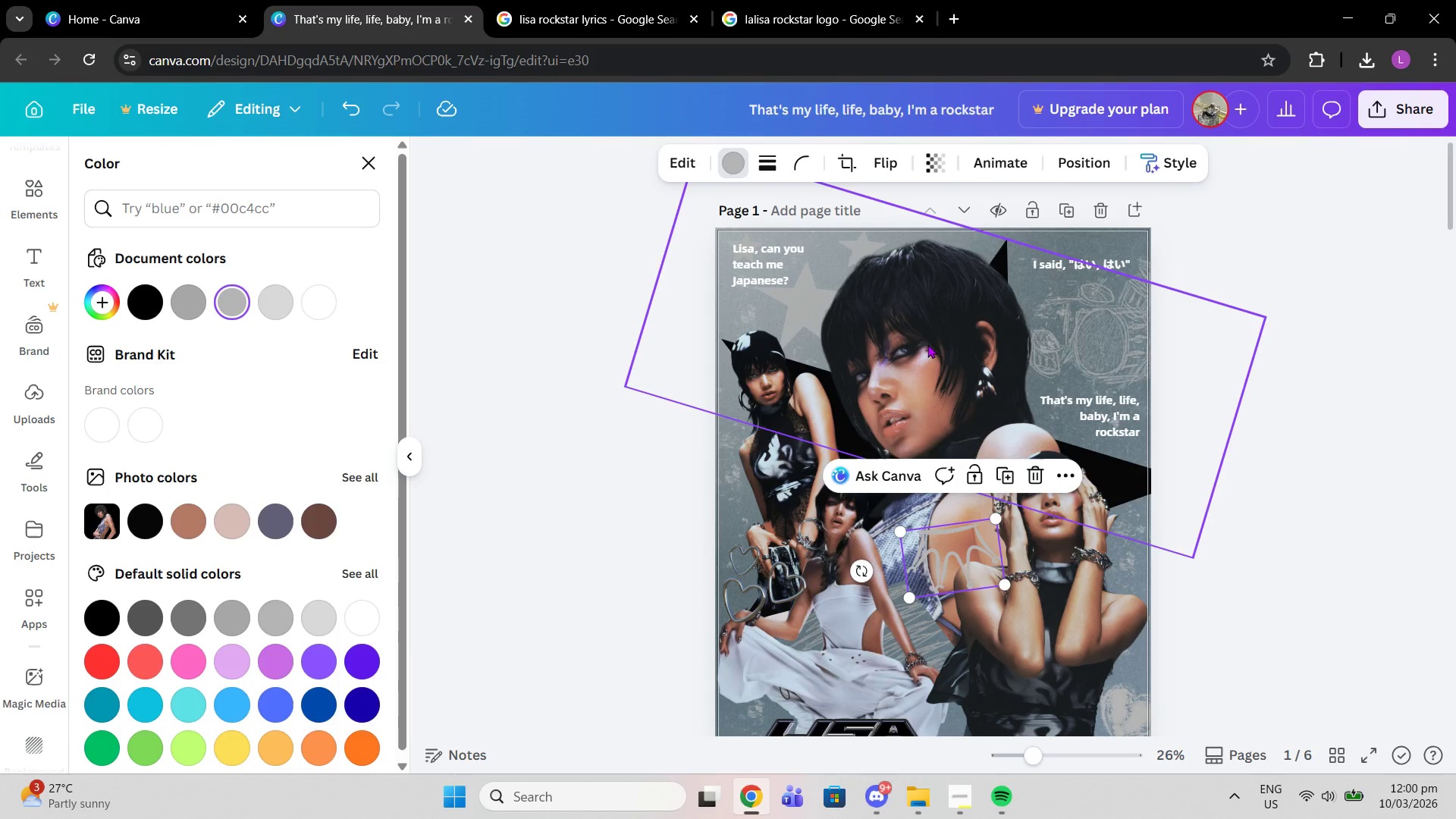 
key(Control+Z)
 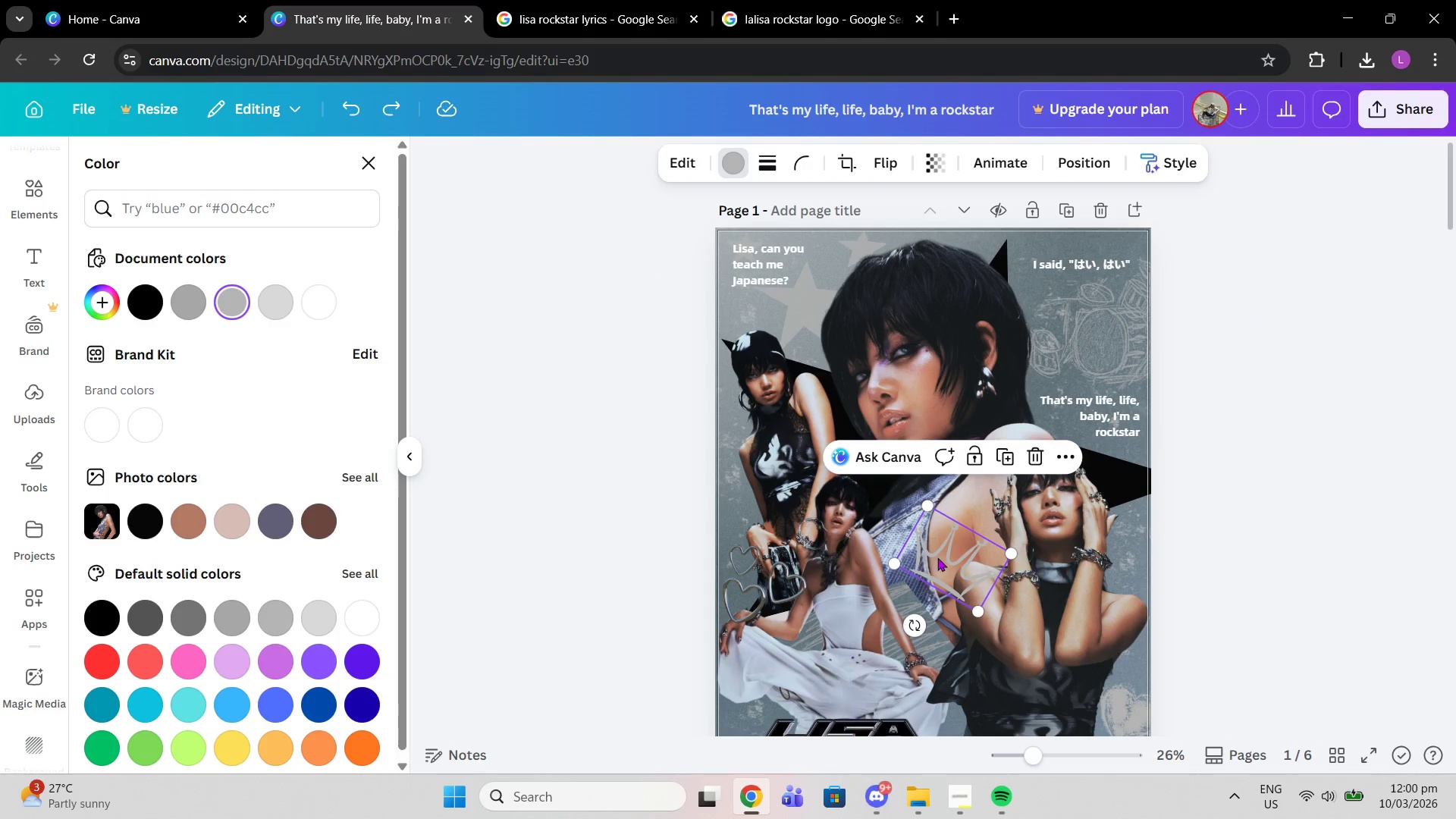 
left_click_drag(start_coordinate=[943, 550], to_coordinate=[980, 221])
 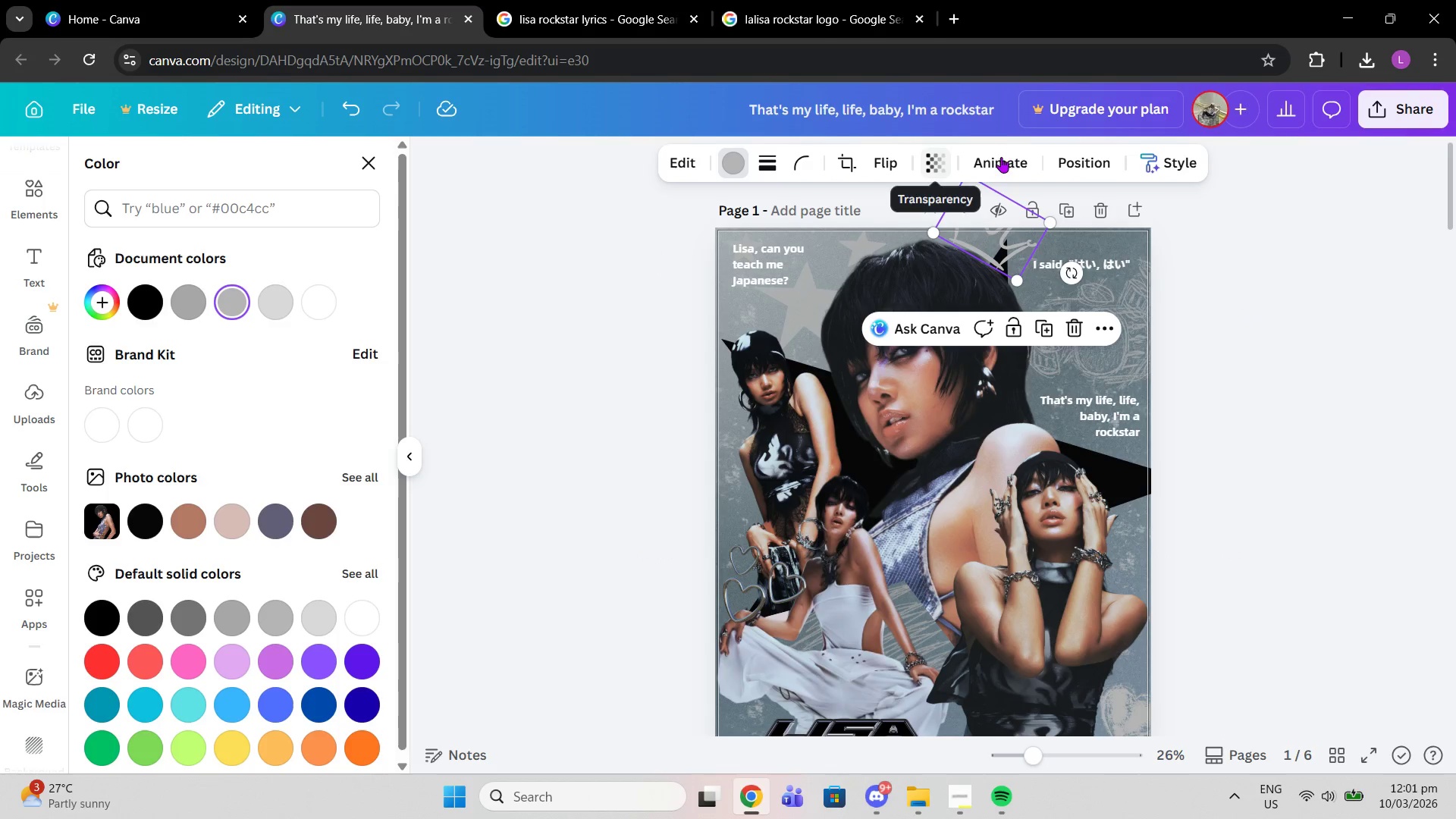 
left_click([1078, 153])
 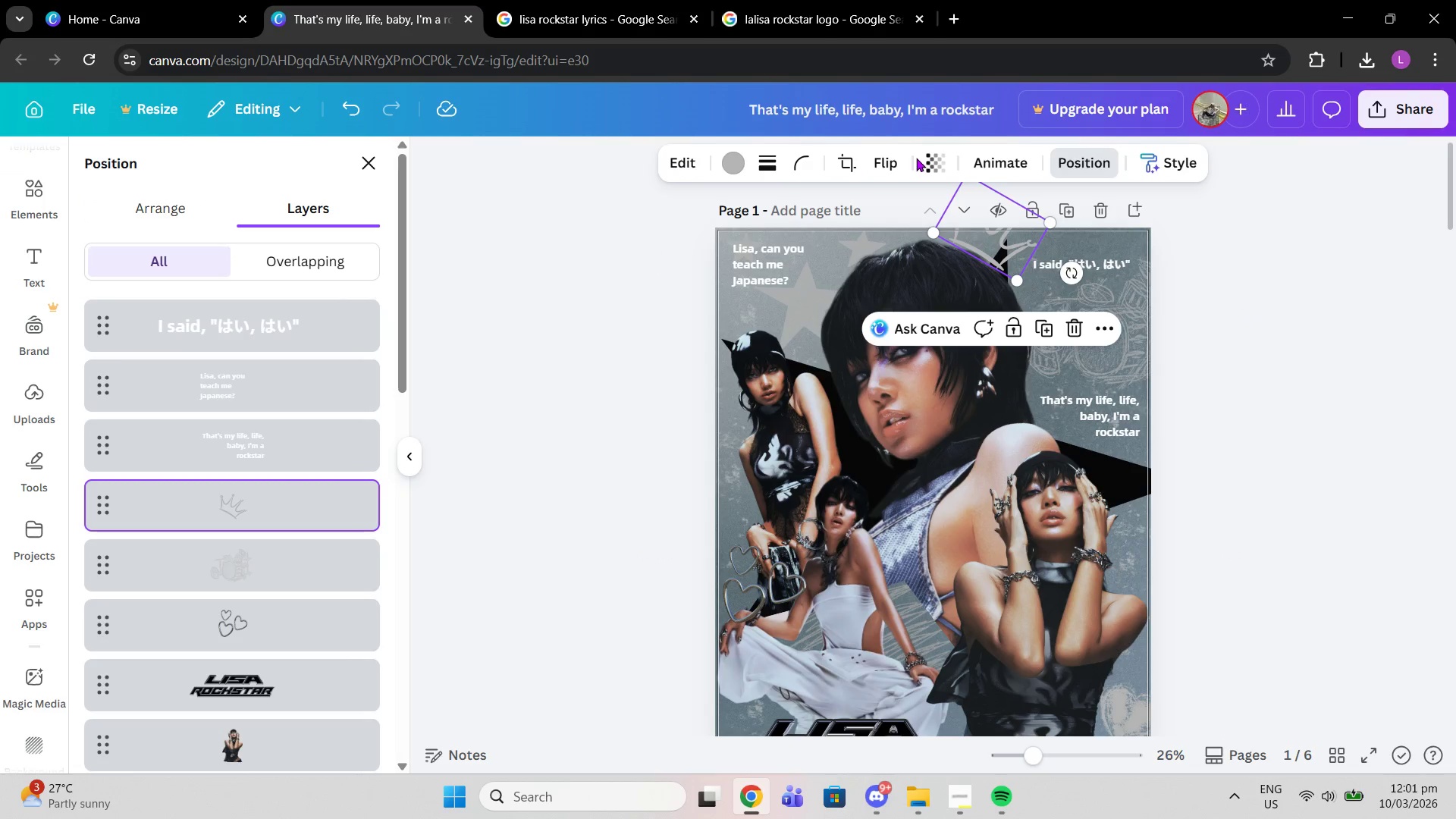 
double_click([925, 155])
 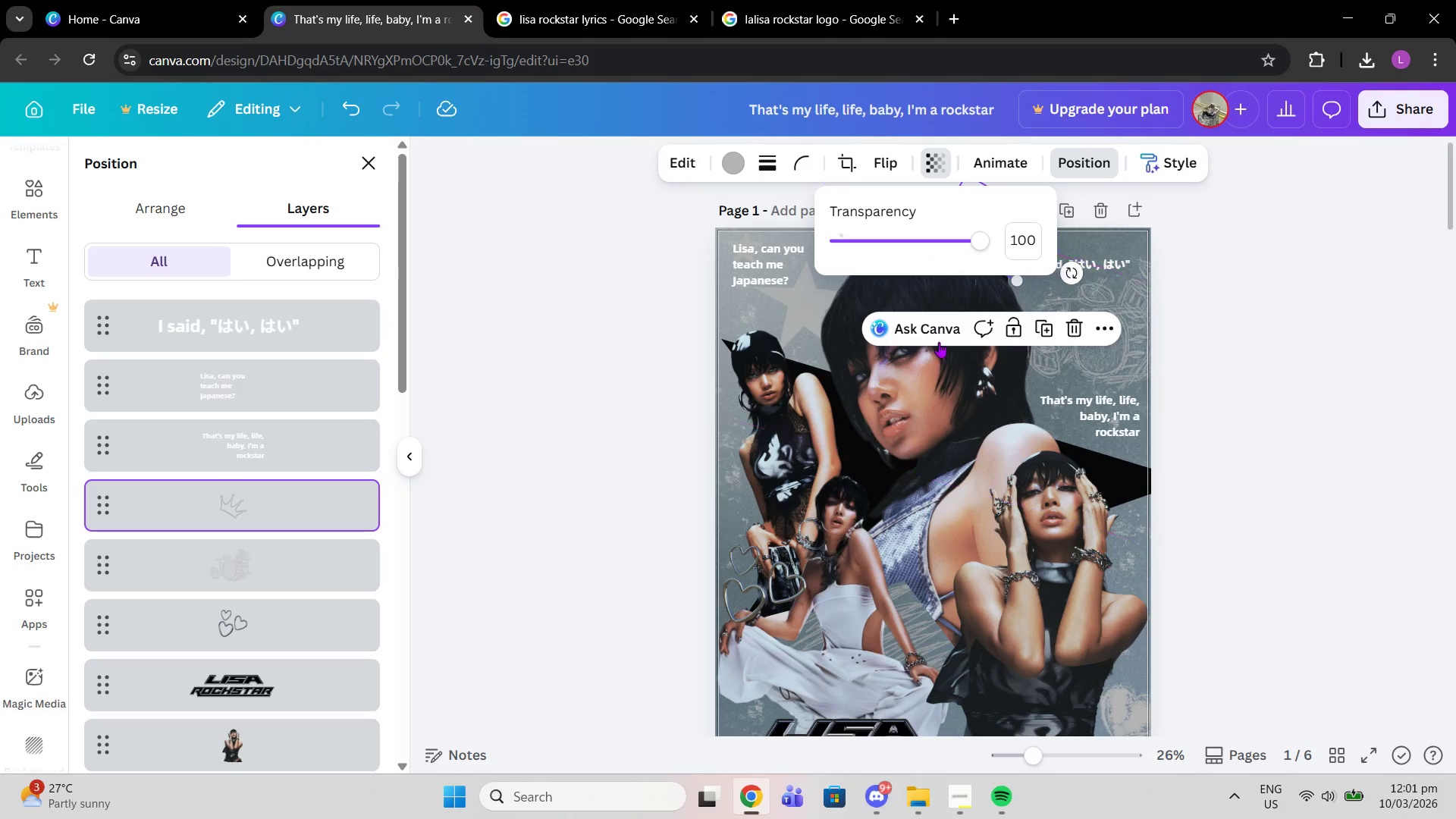 
left_click([916, 464])
 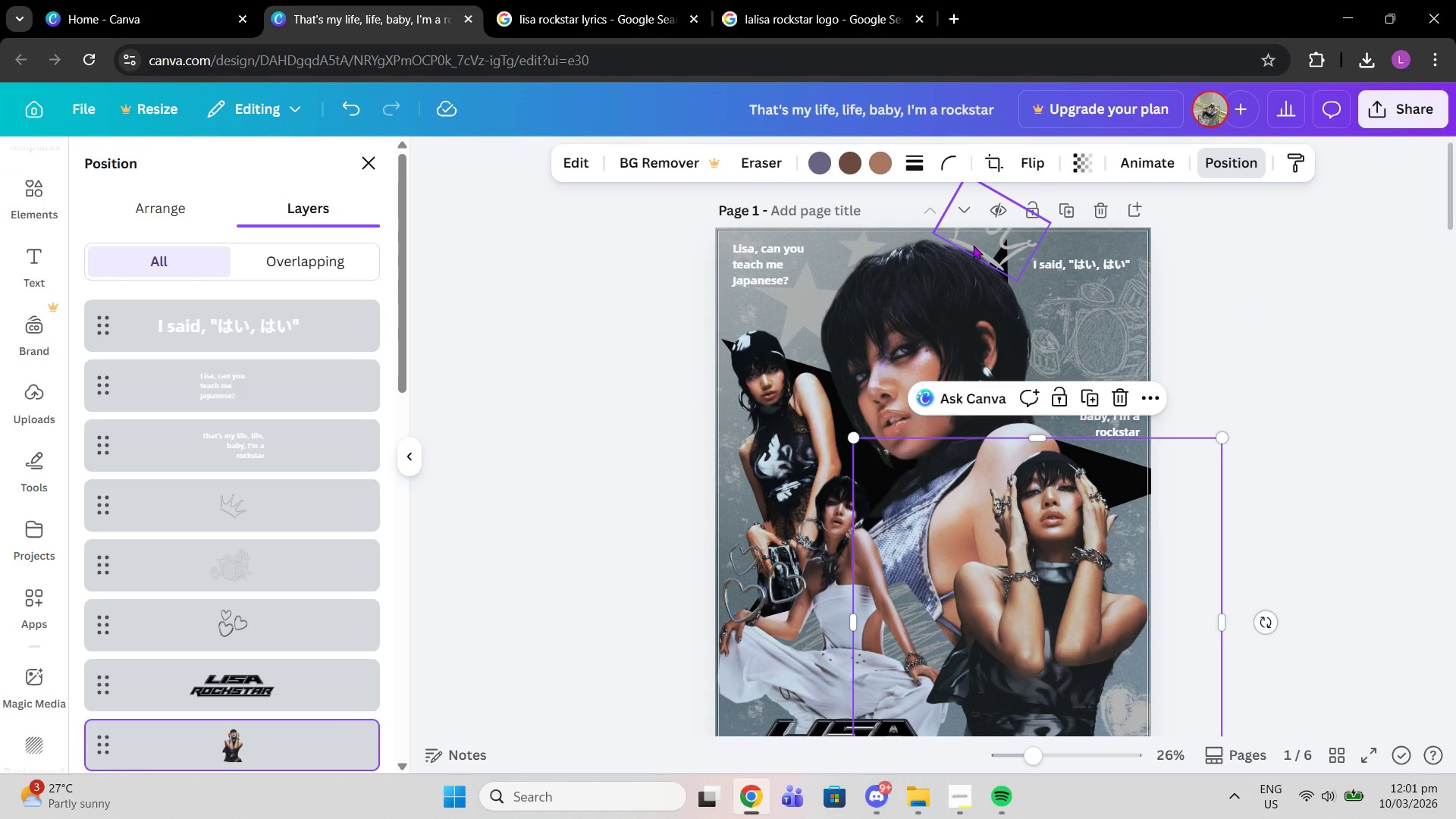 
left_click_drag(start_coordinate=[973, 245], to_coordinate=[965, 252])
 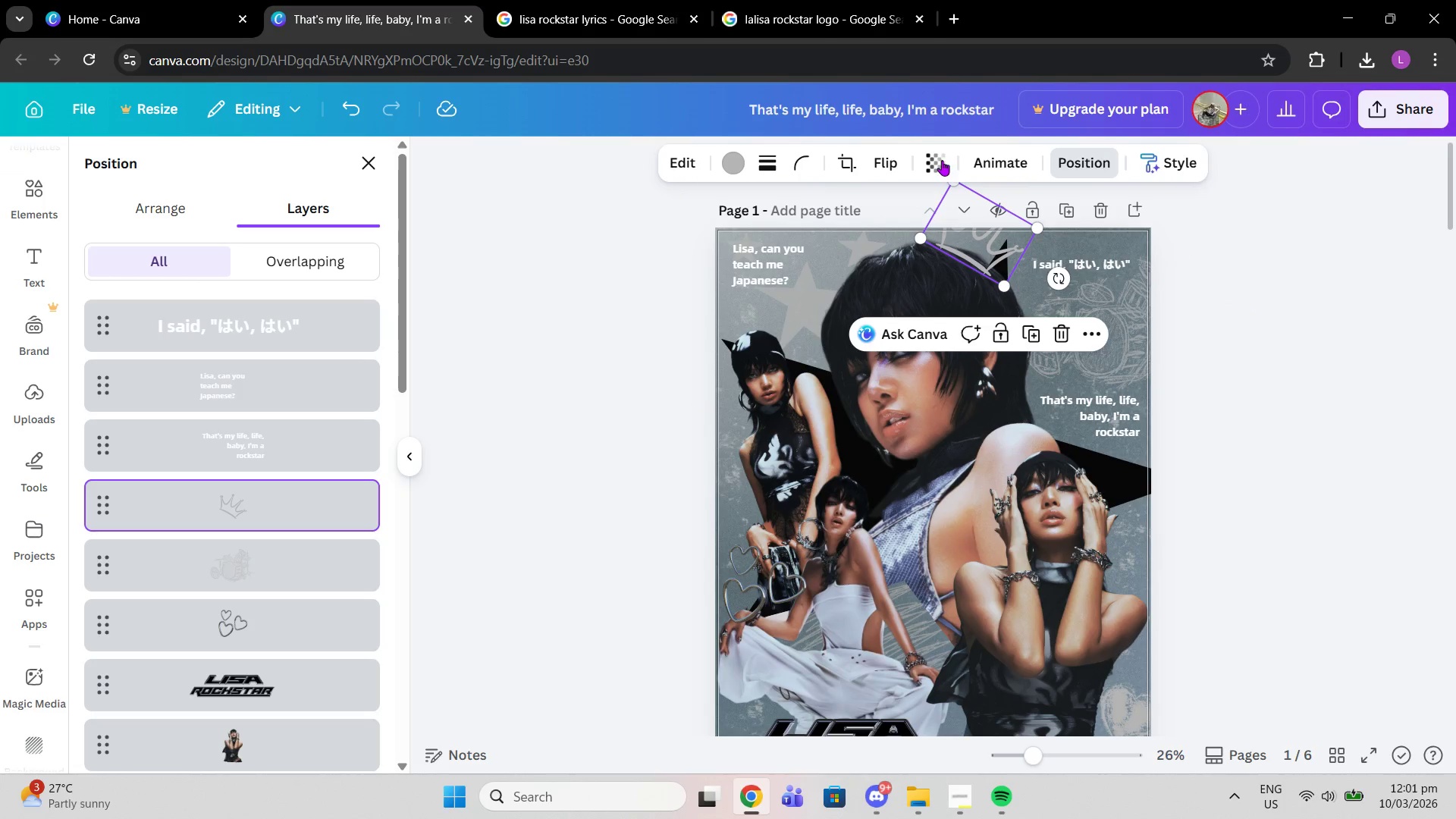 
left_click([940, 159])
 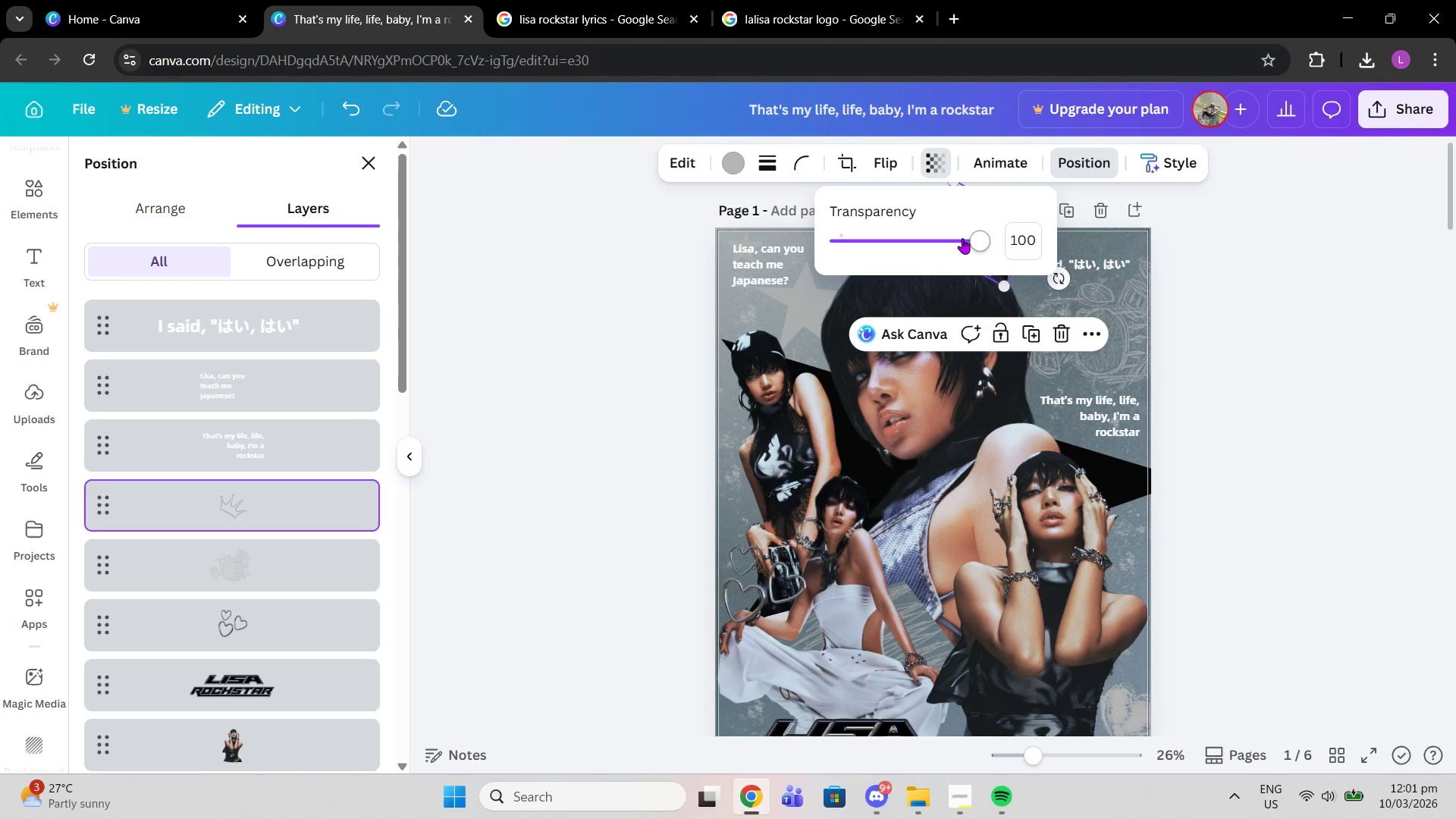 
left_click_drag(start_coordinate=[963, 238], to_coordinate=[946, 235])
 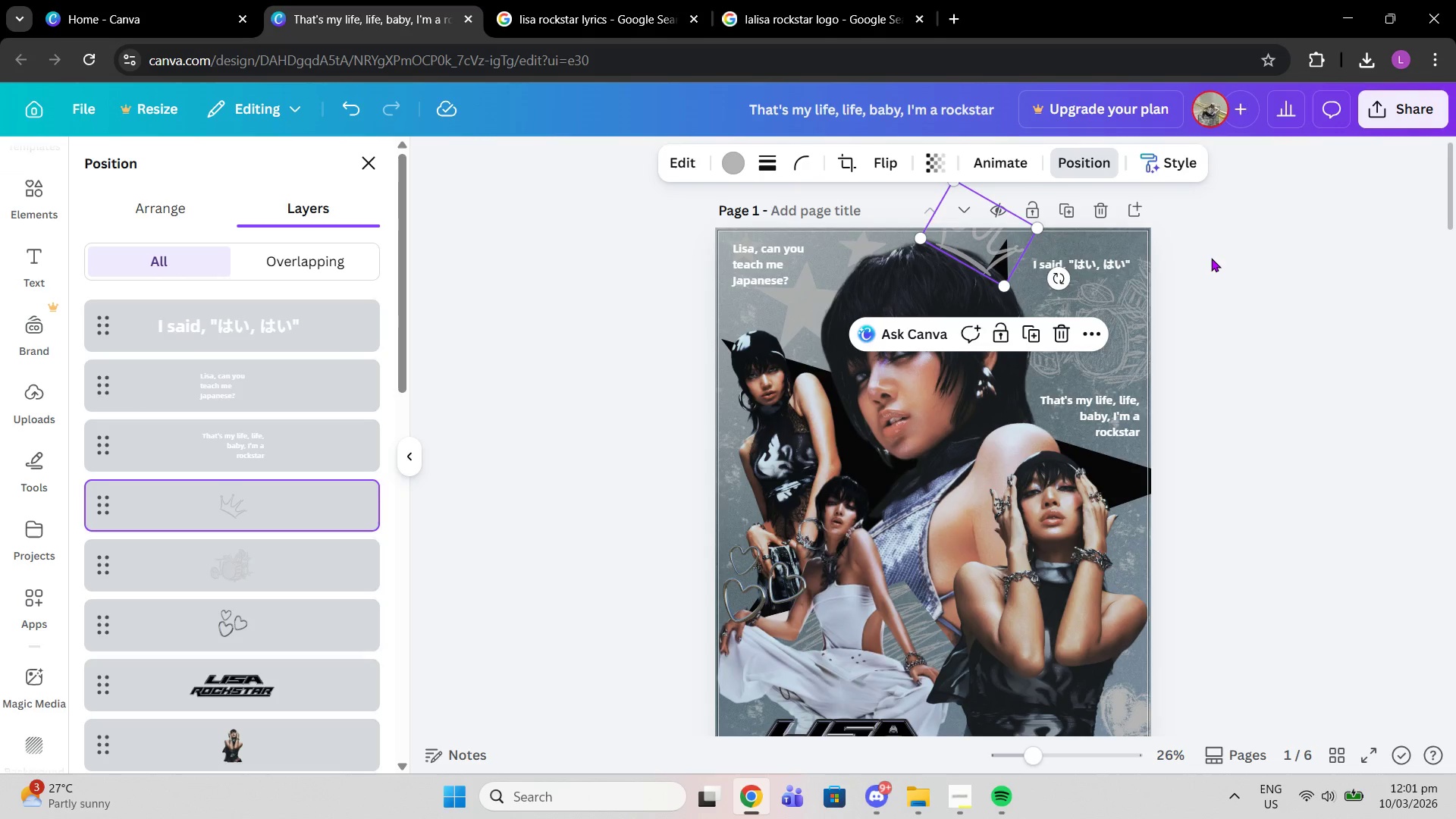 
double_click([1211, 258])
 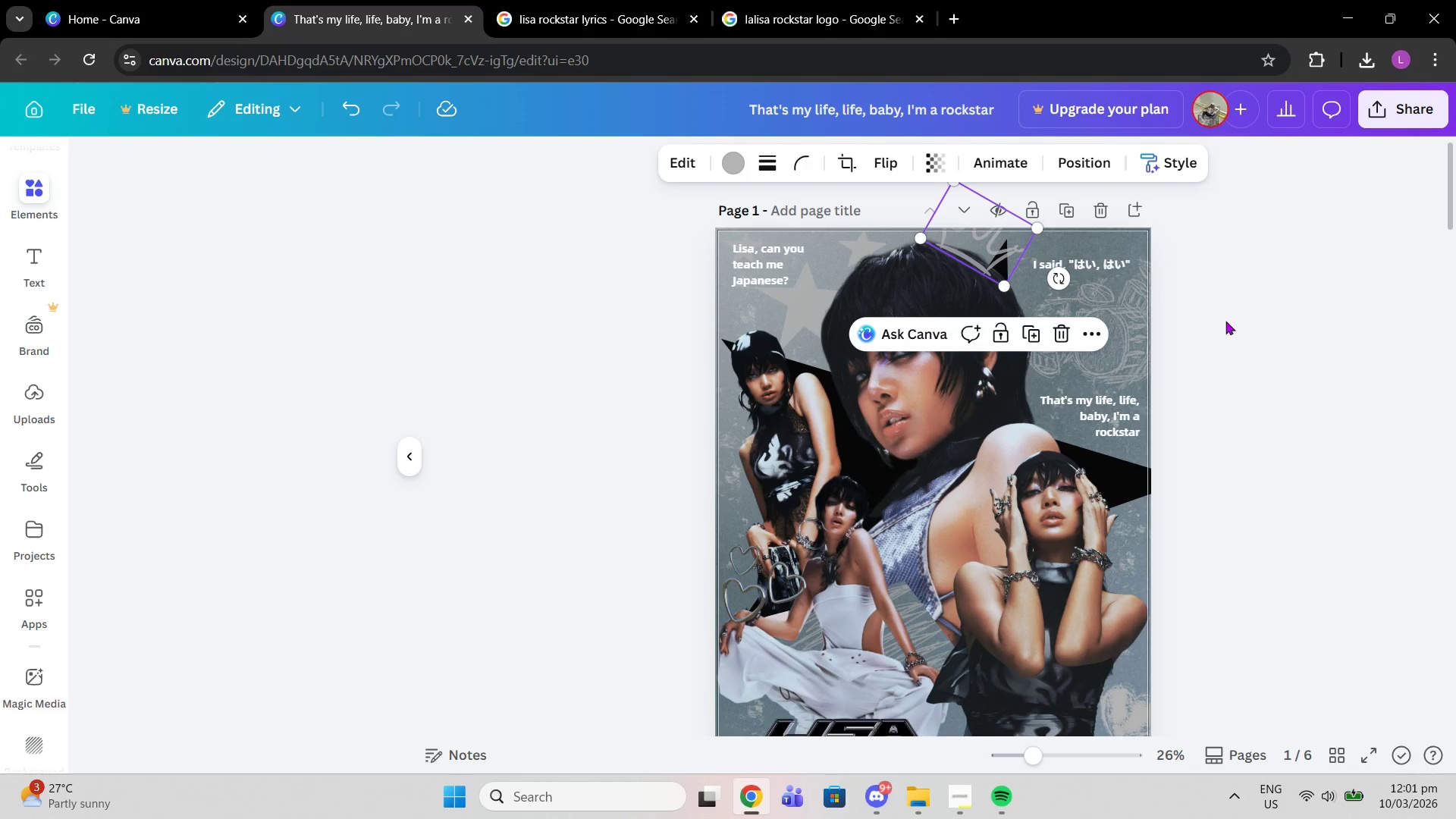 
left_click([1298, 371])
 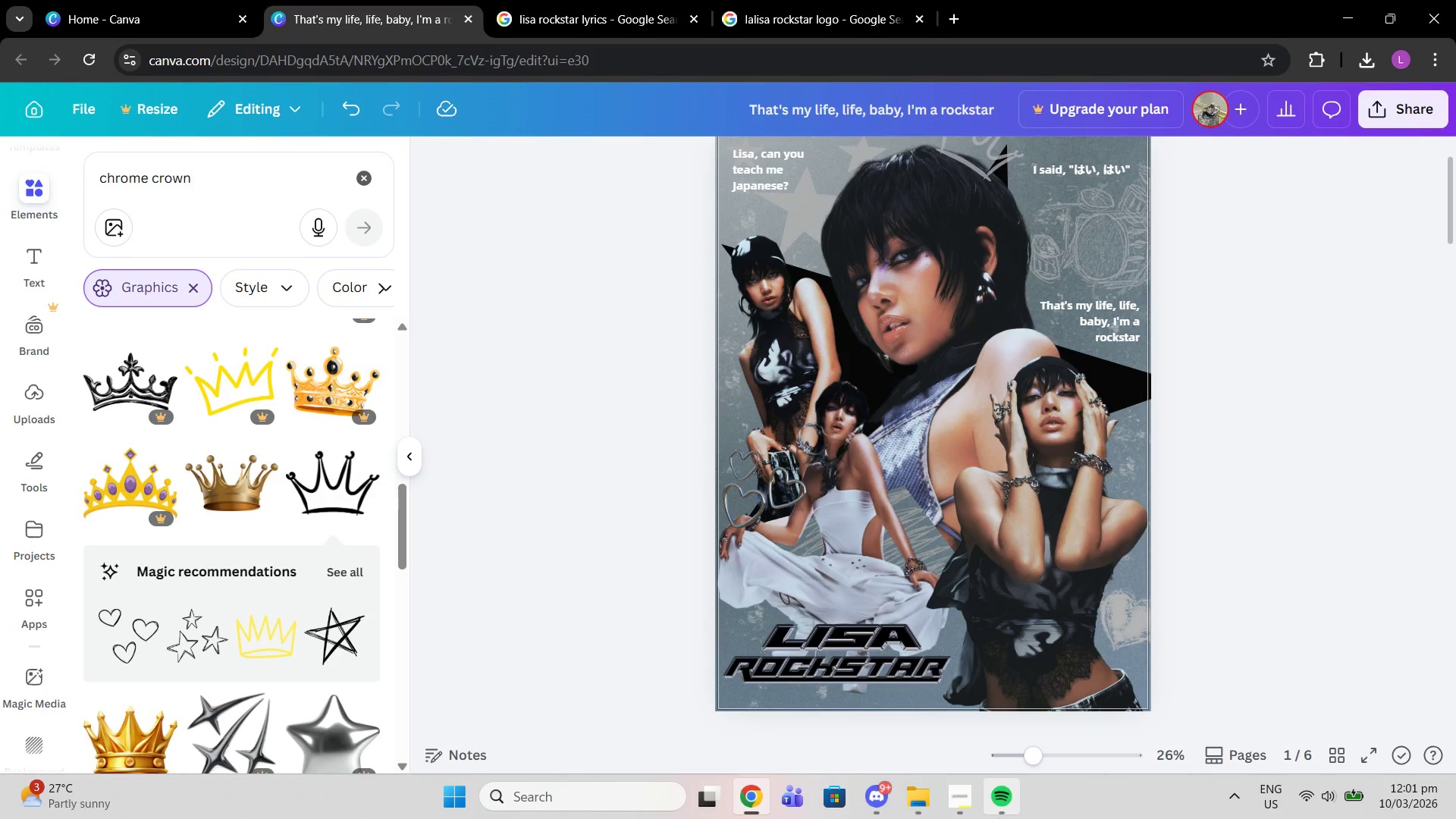 
scroll: coordinate [1223, 315], scroll_direction: down, amount: 1.0
 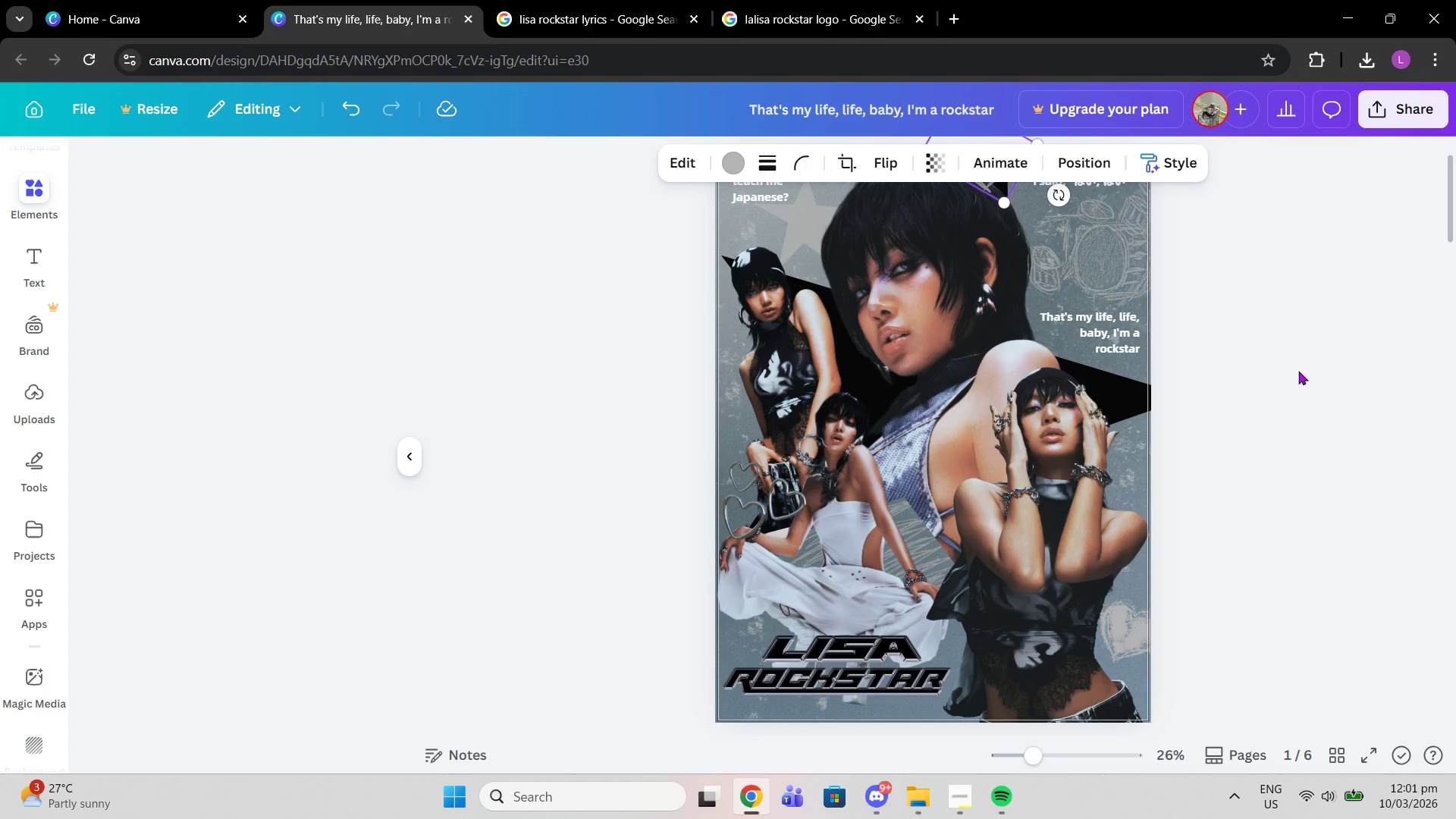 
left_click([971, 808])